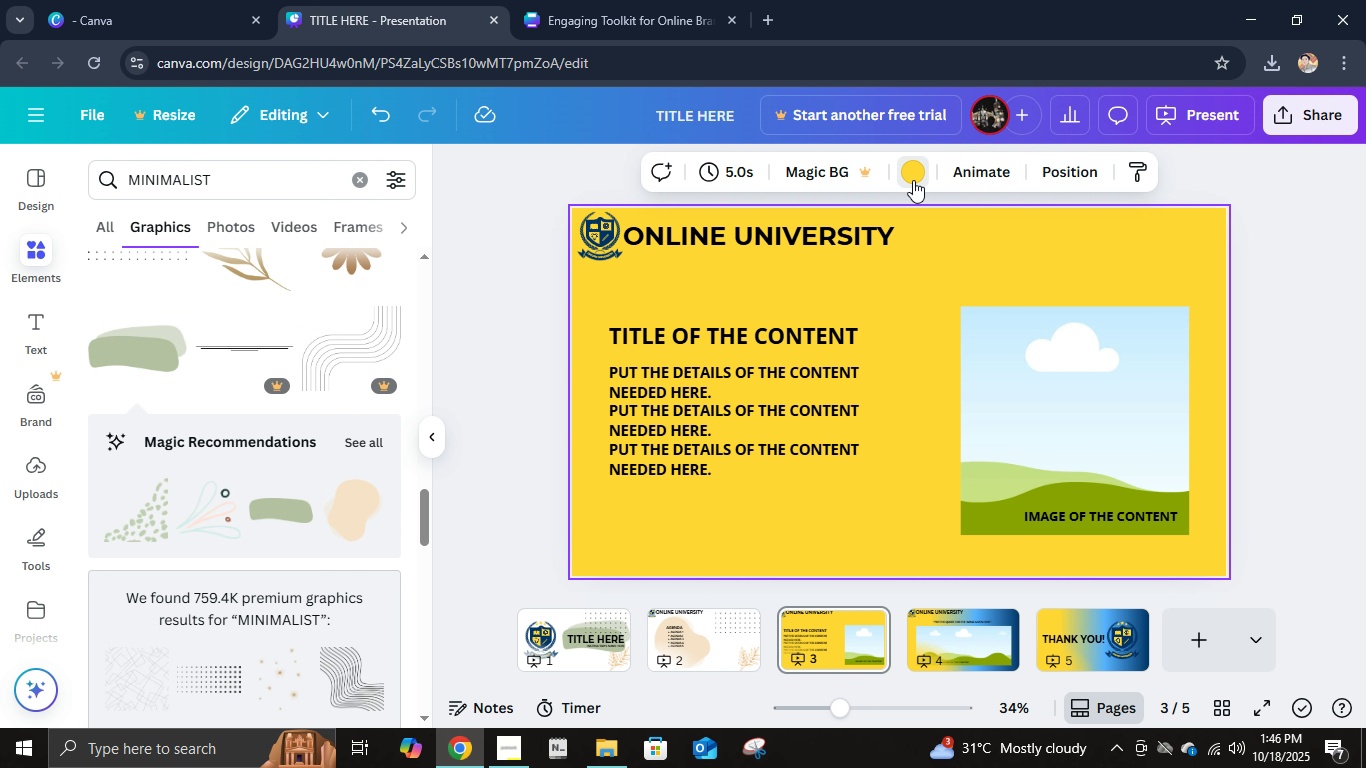 
left_click([913, 180])
 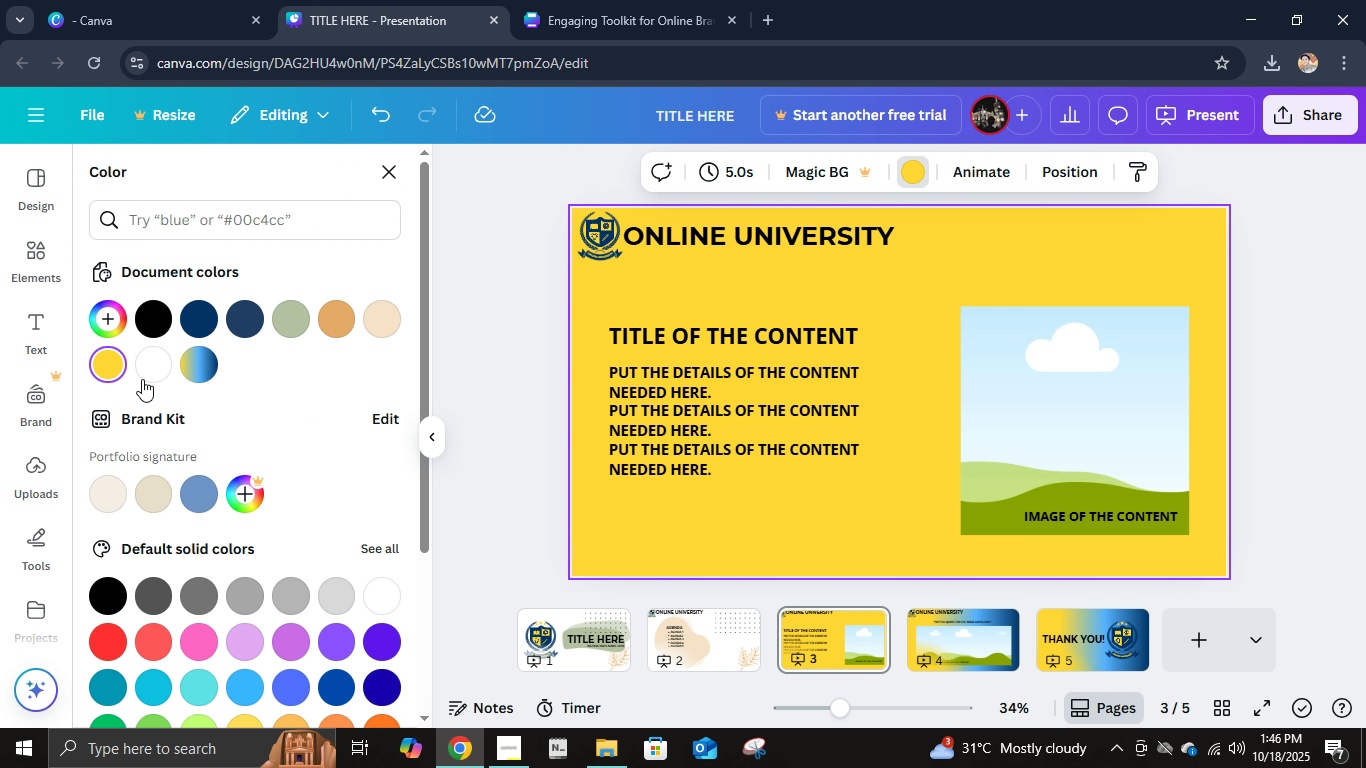 
left_click([141, 376])
 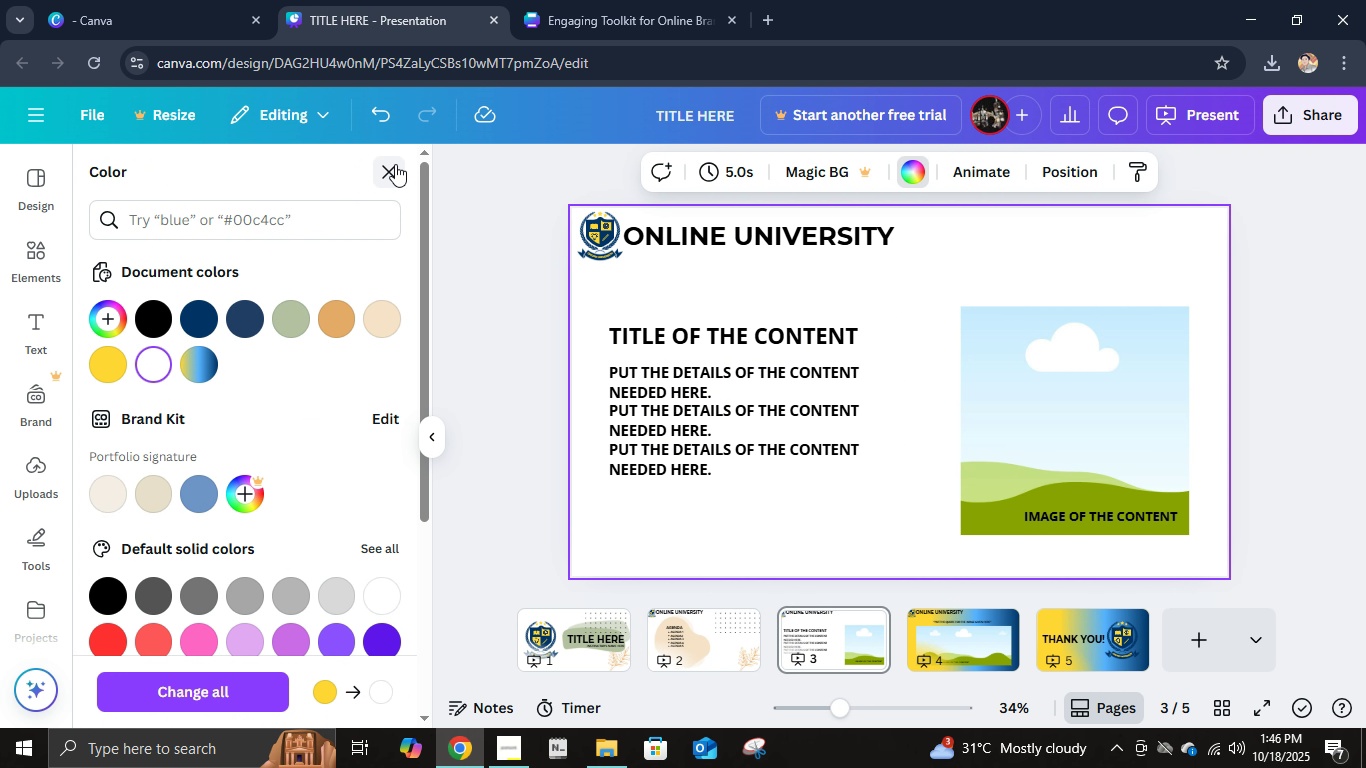 
left_click([395, 164])
 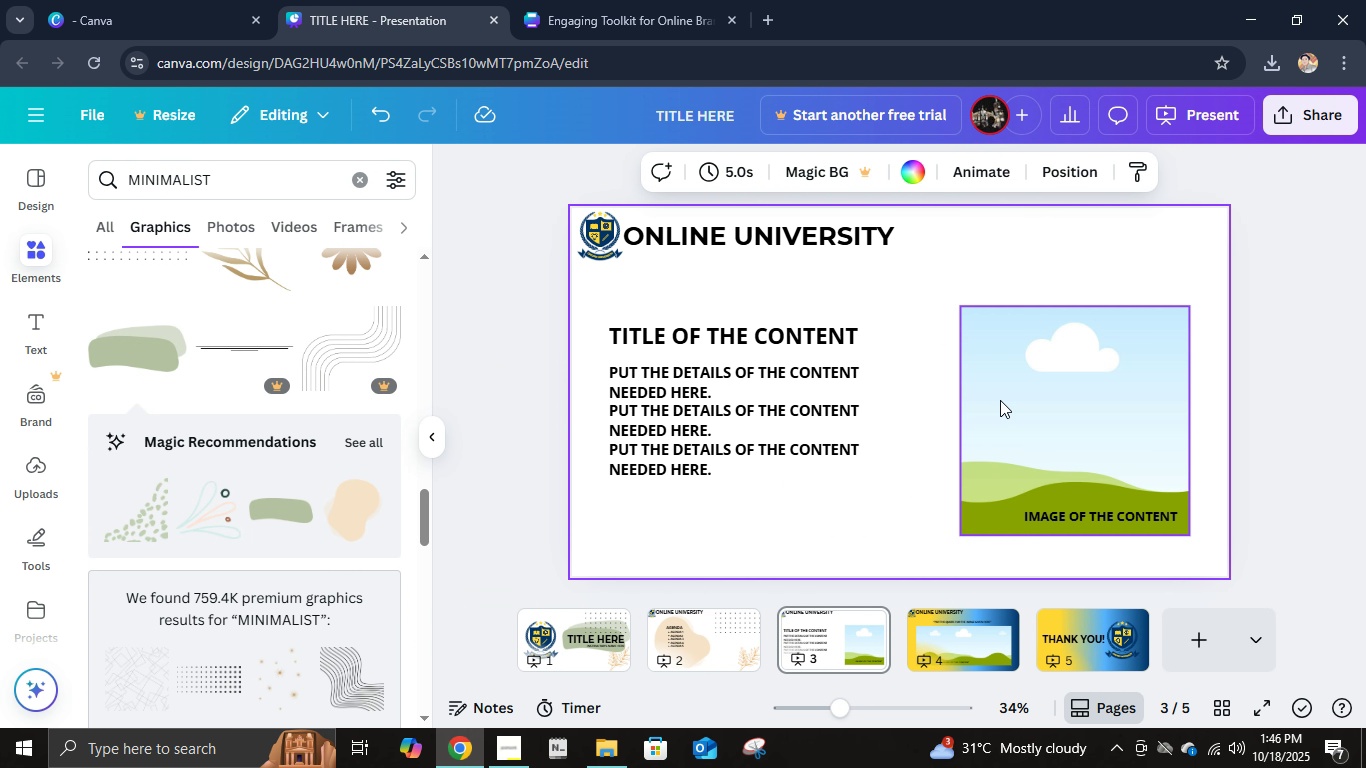 
left_click([1000, 400])
 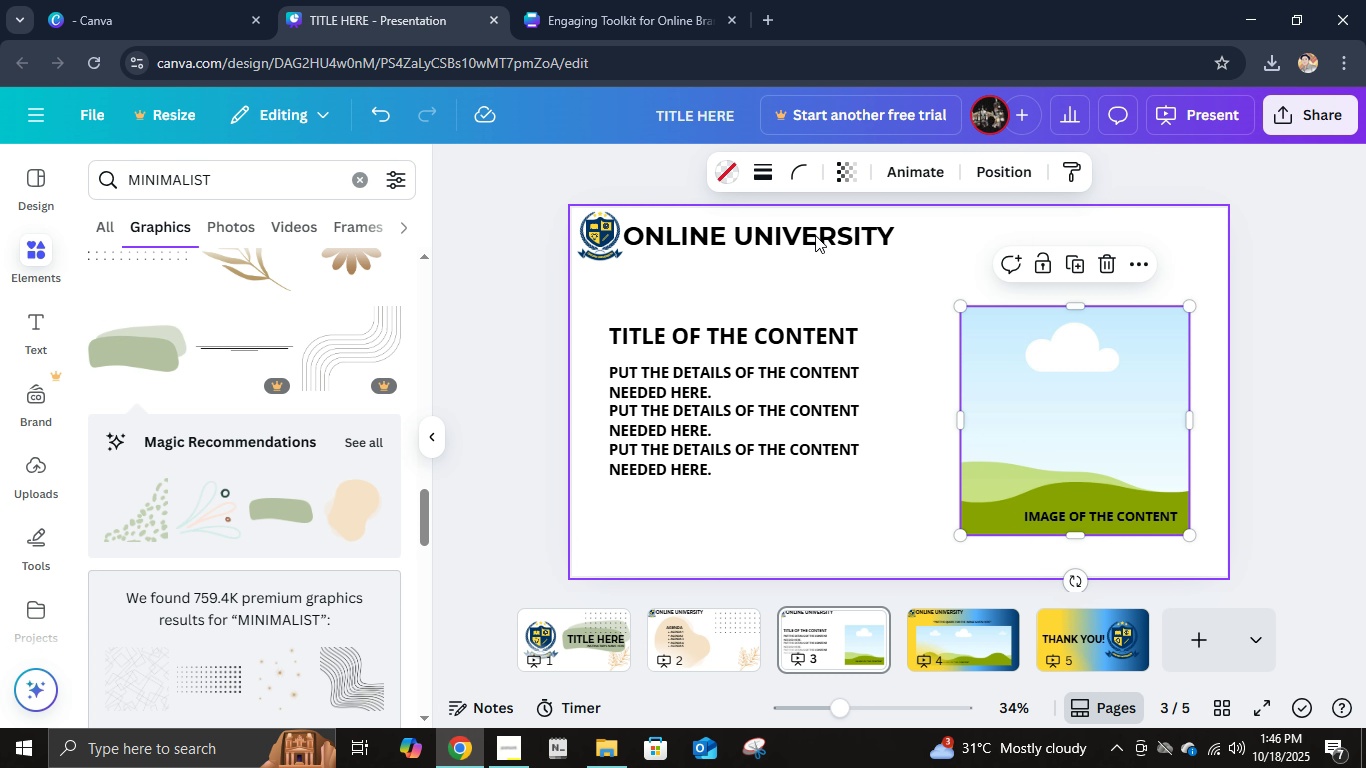 
left_click([791, 160])
 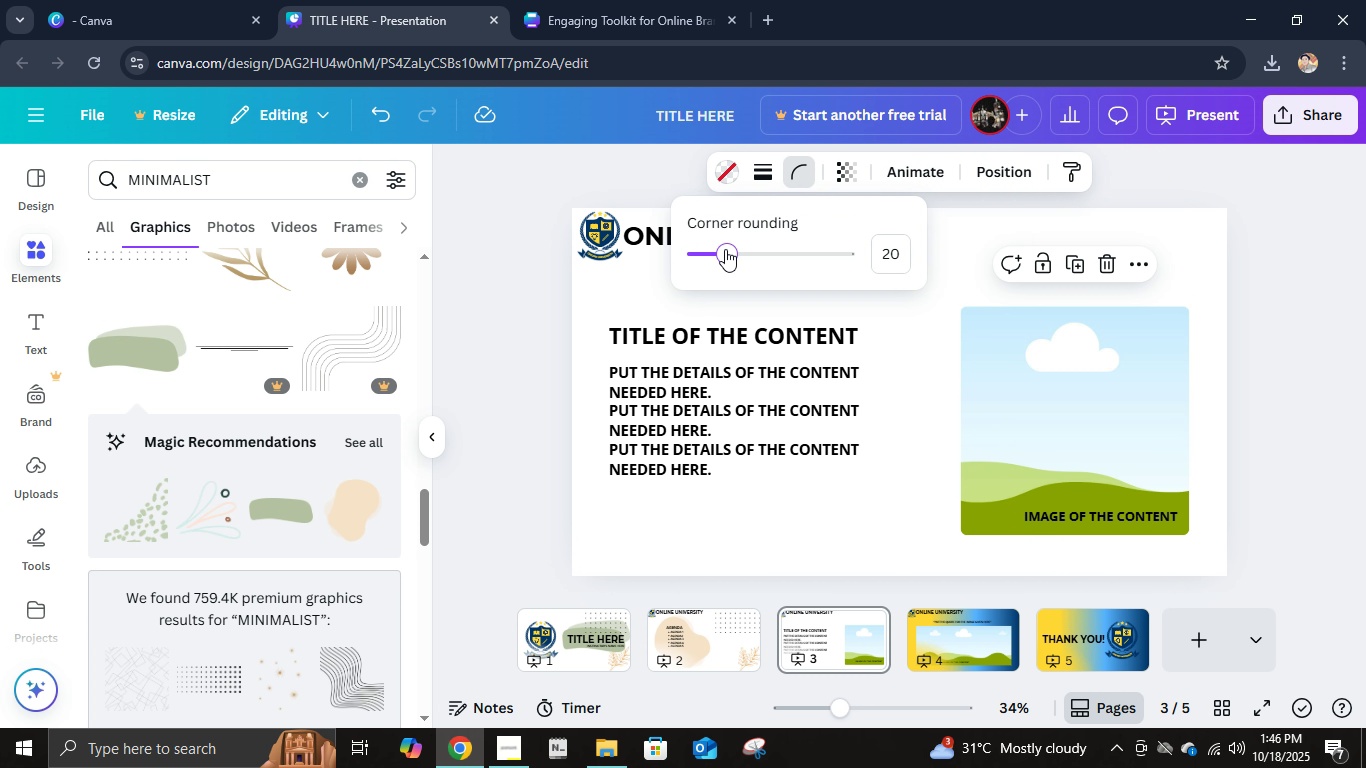 
left_click_drag(start_coordinate=[725, 249], to_coordinate=[943, 257])
 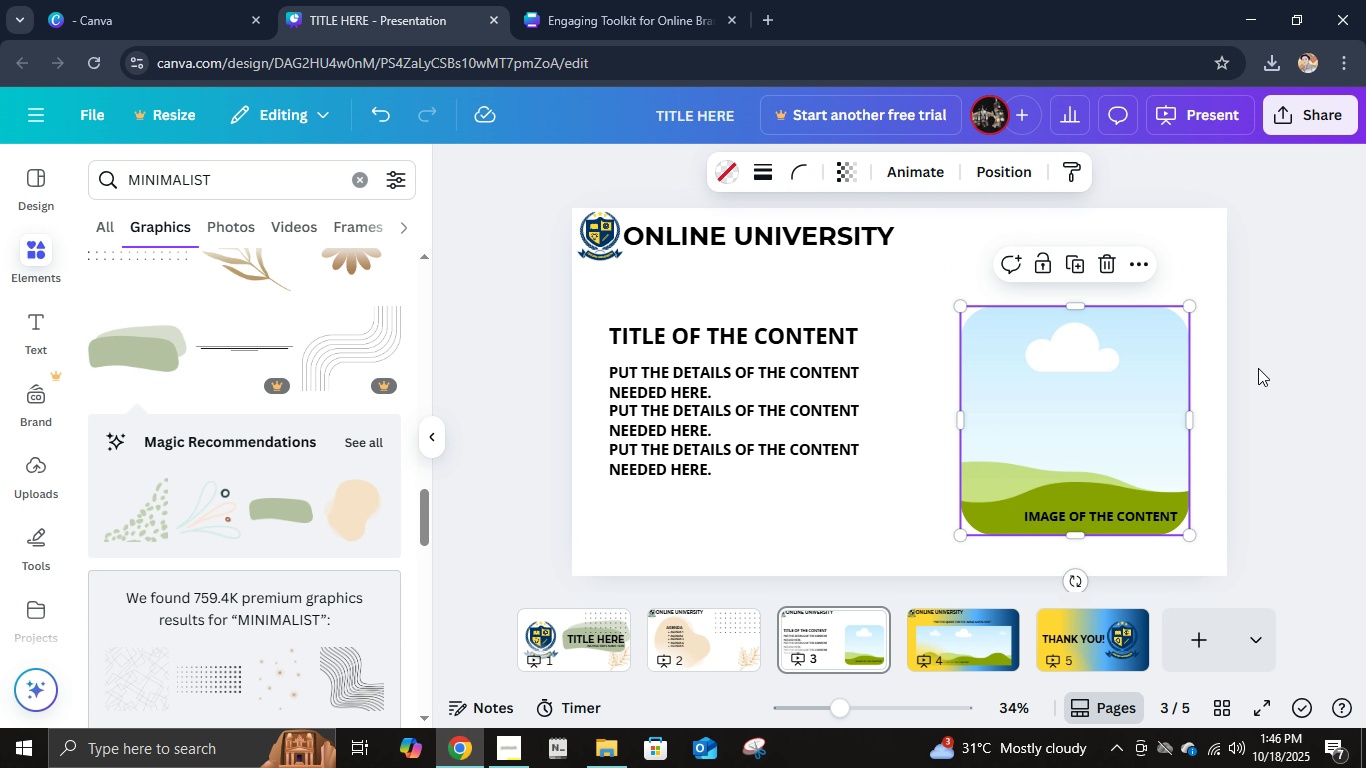 
left_click([1258, 368])
 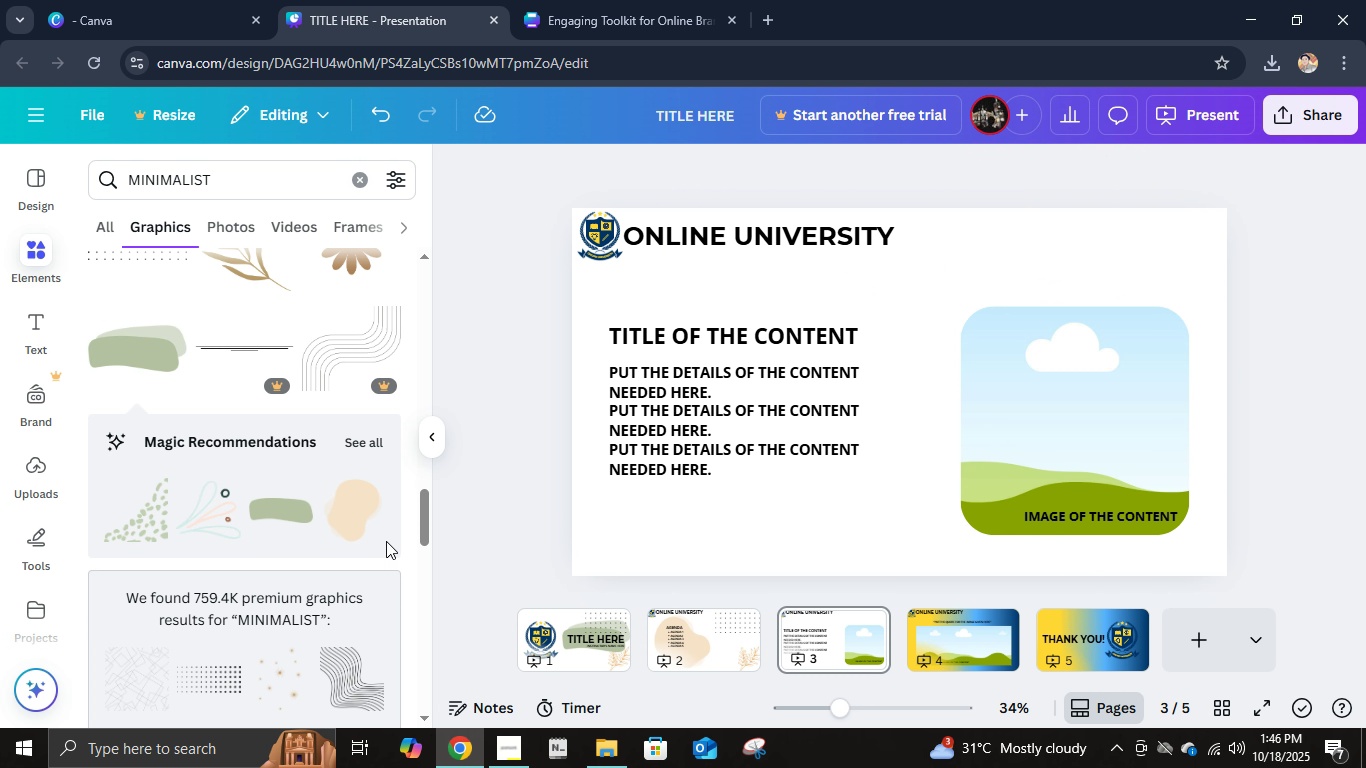 
scroll: coordinate [359, 563], scroll_direction: down, amount: 6.0
 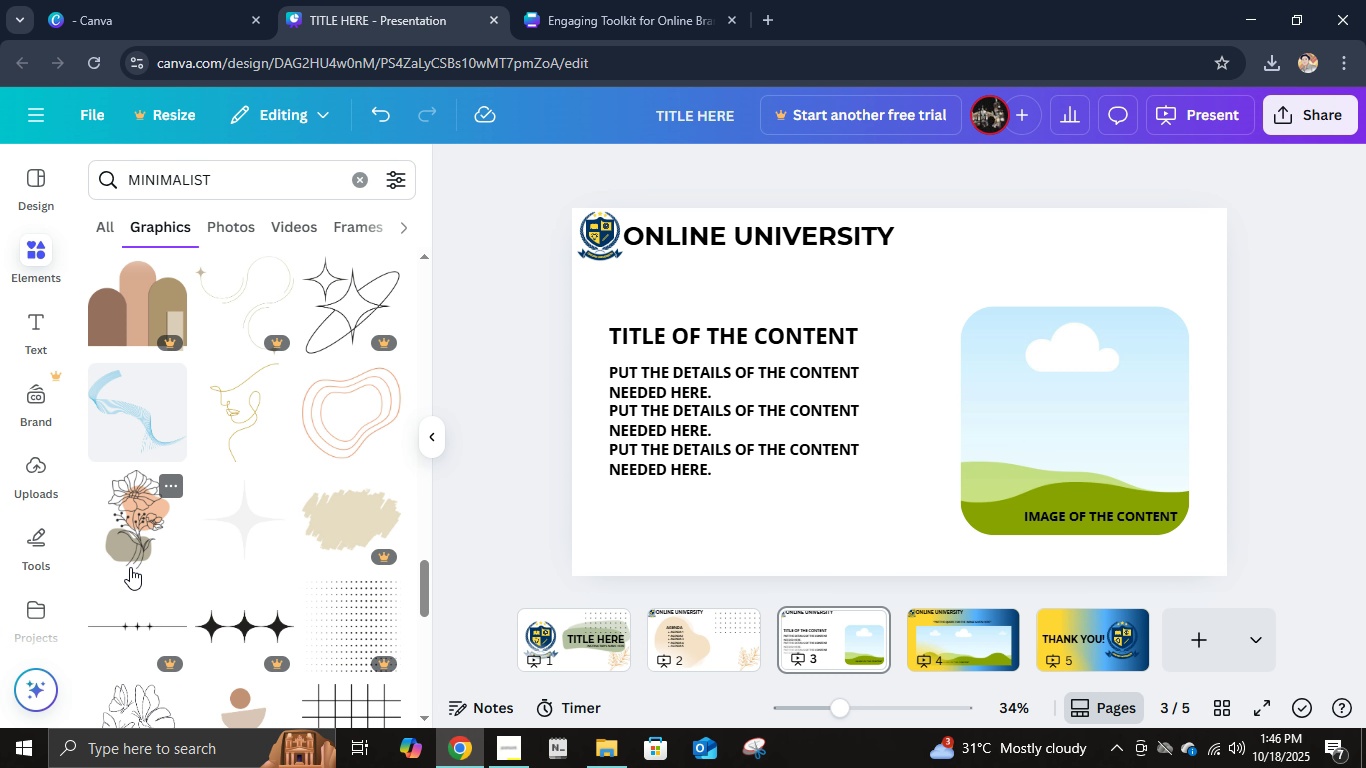 
wait(5.09)
 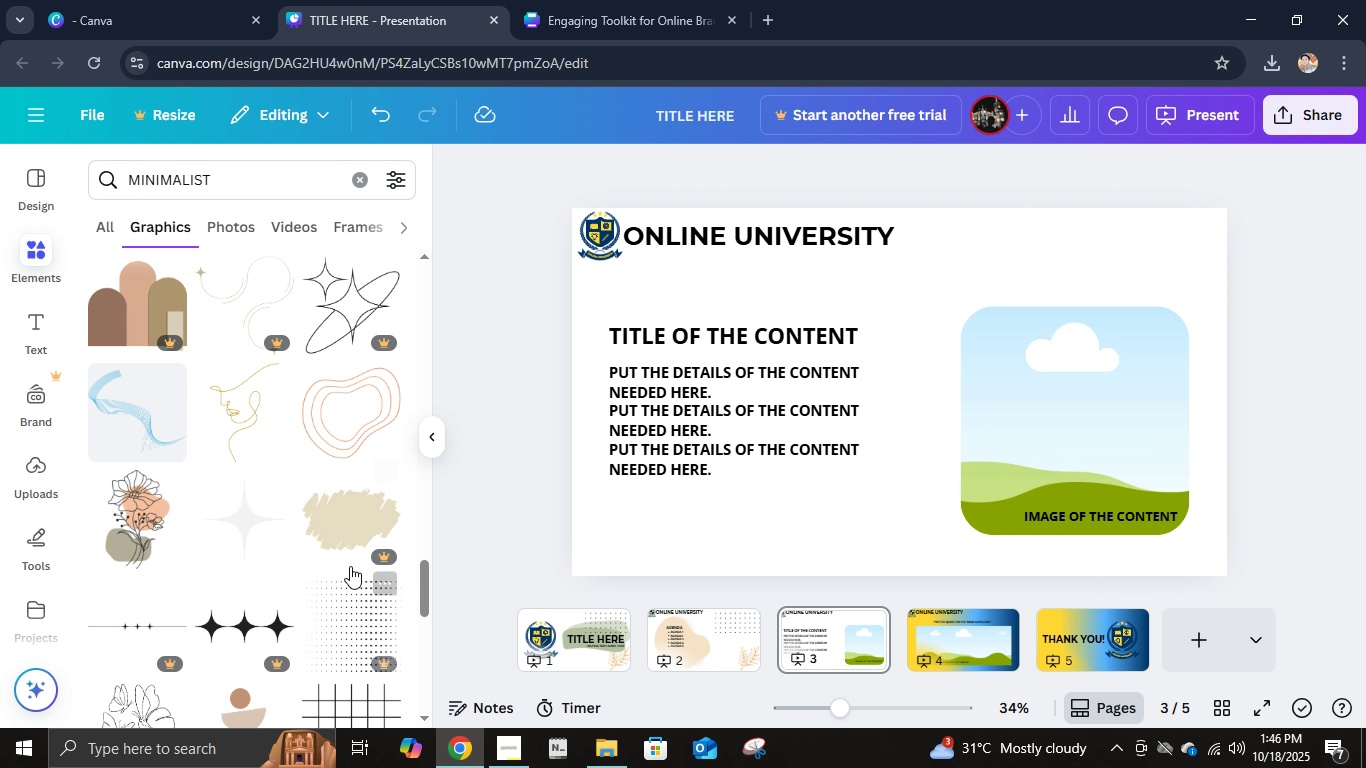 
left_click_drag(start_coordinate=[922, 431], to_coordinate=[650, 554])
 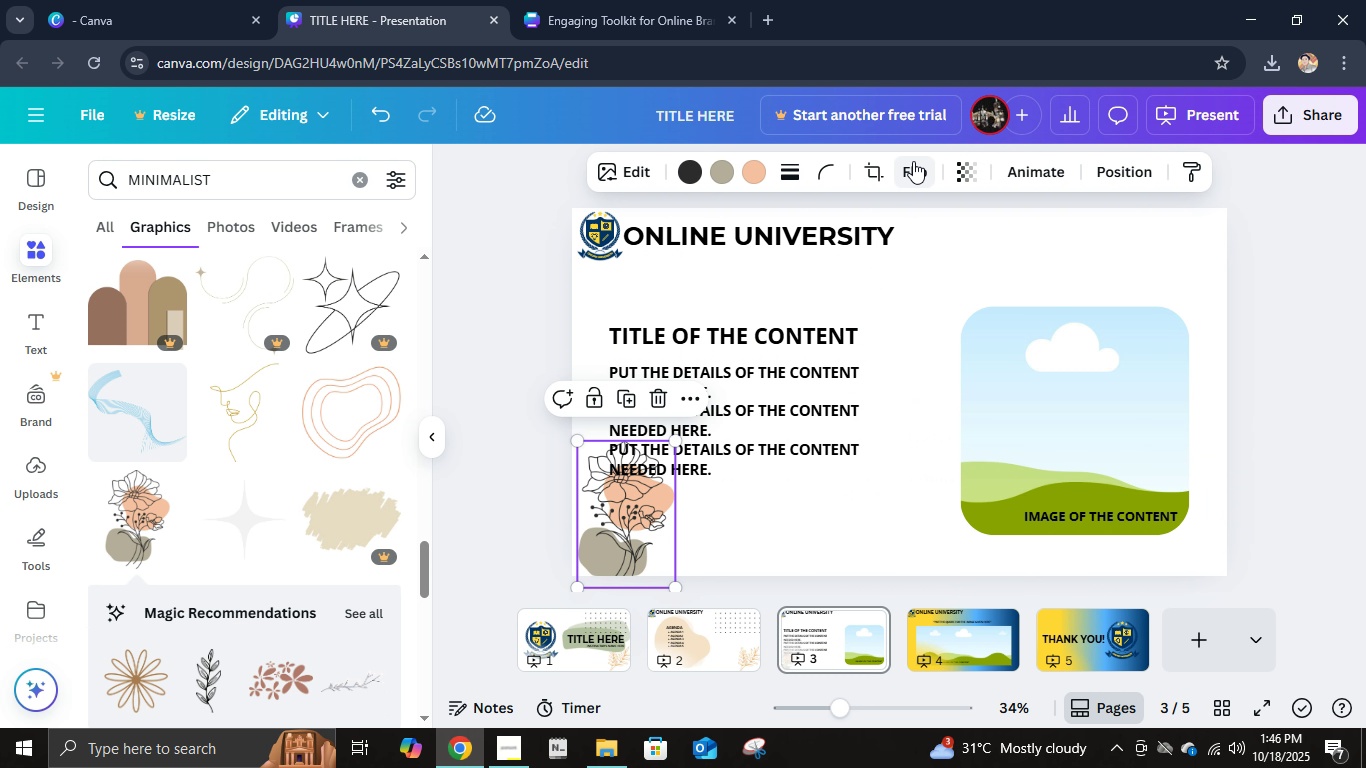 
left_click([913, 163])
 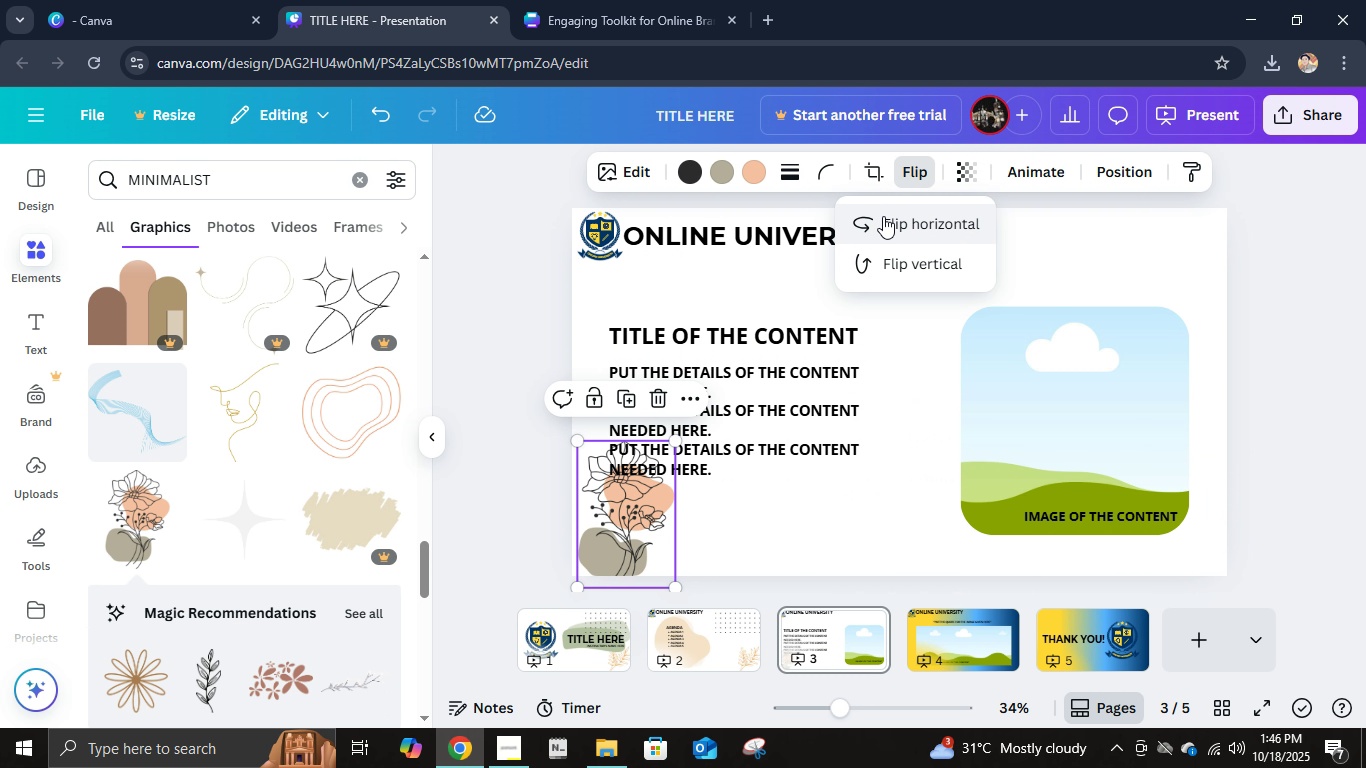 
left_click([883, 216])
 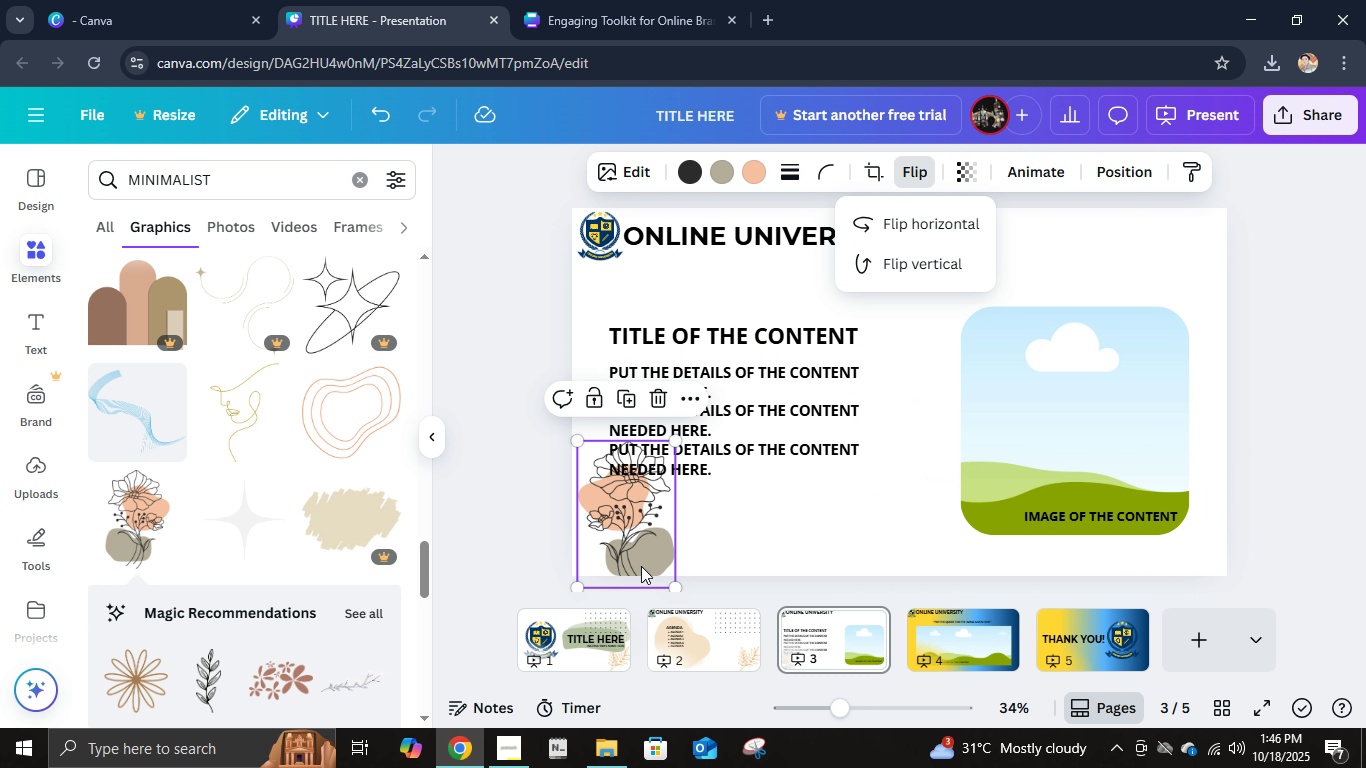 
left_click_drag(start_coordinate=[641, 566], to_coordinate=[626, 558])
 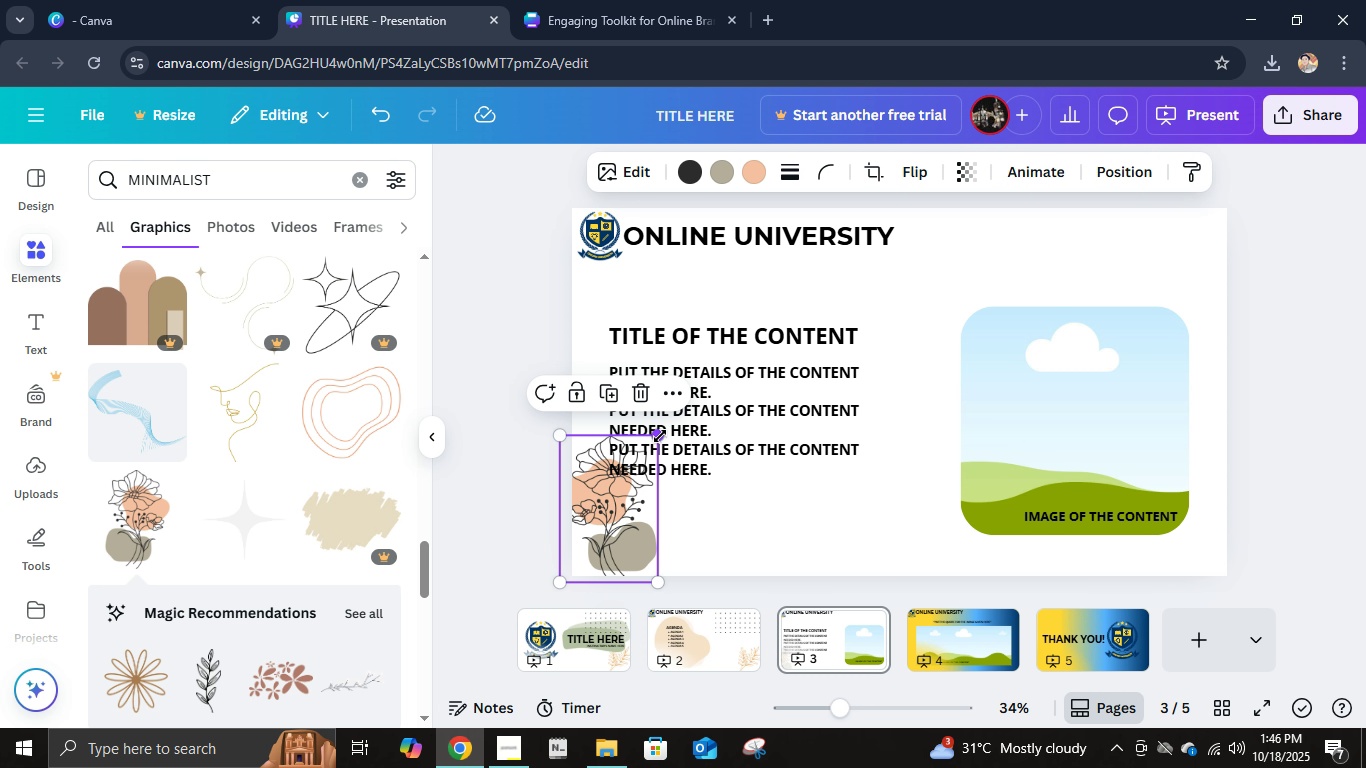 
left_click_drag(start_coordinate=[660, 436], to_coordinate=[692, 450])
 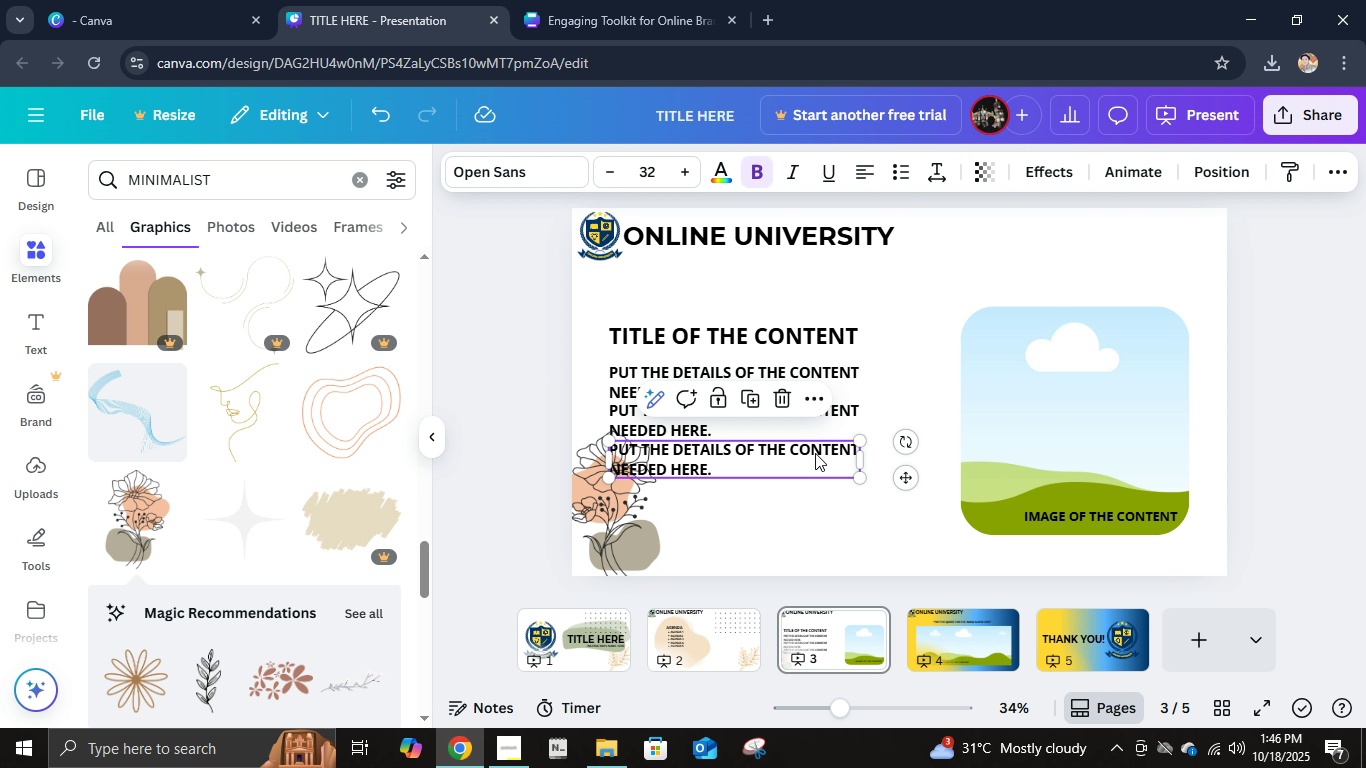 
left_click([815, 453])
 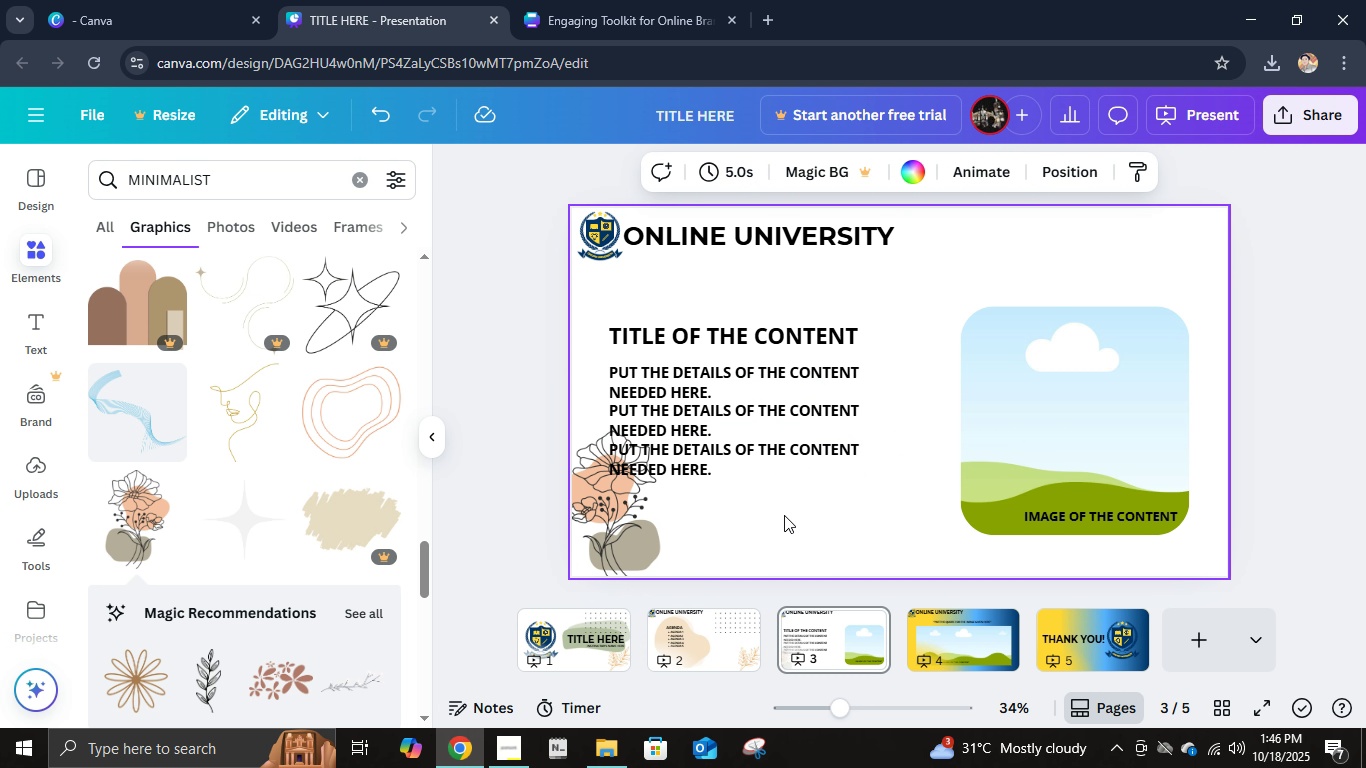 
left_click([784, 515])
 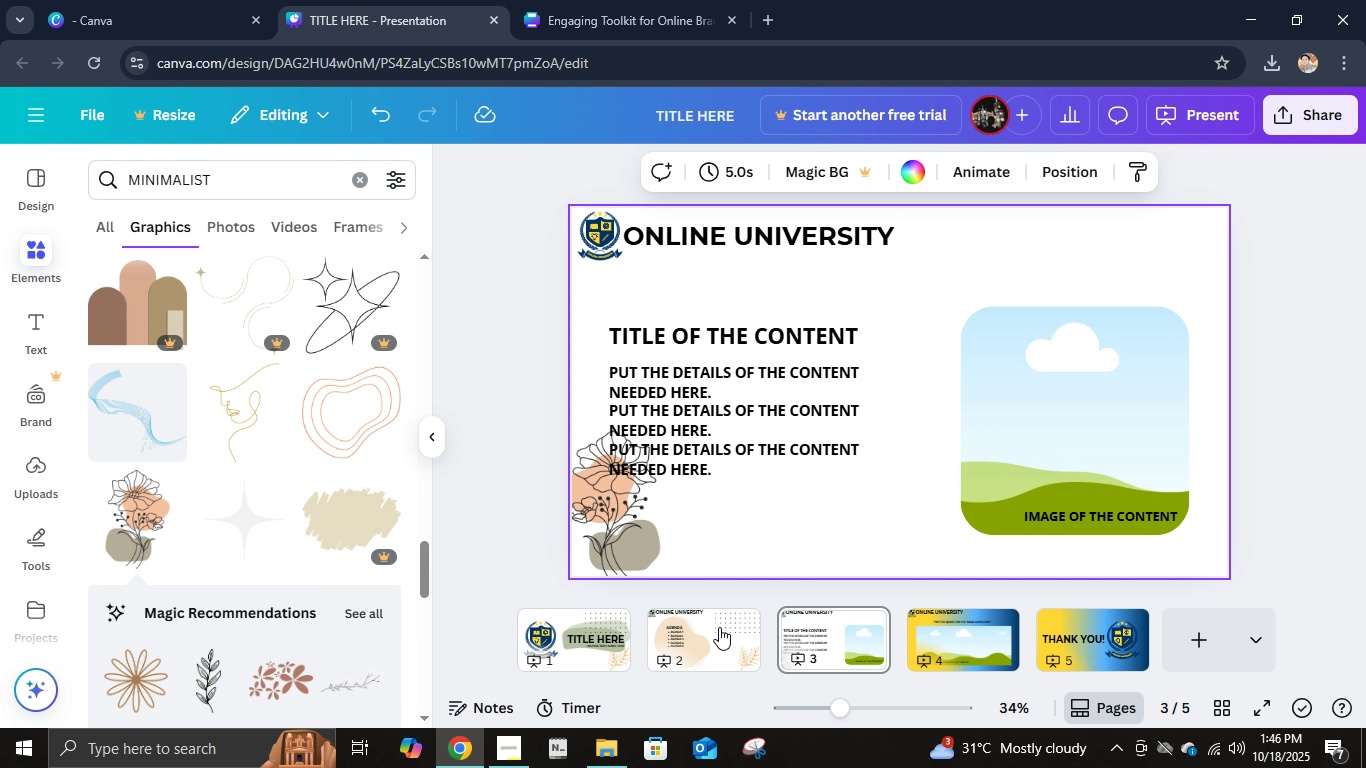 
left_click([724, 666])
 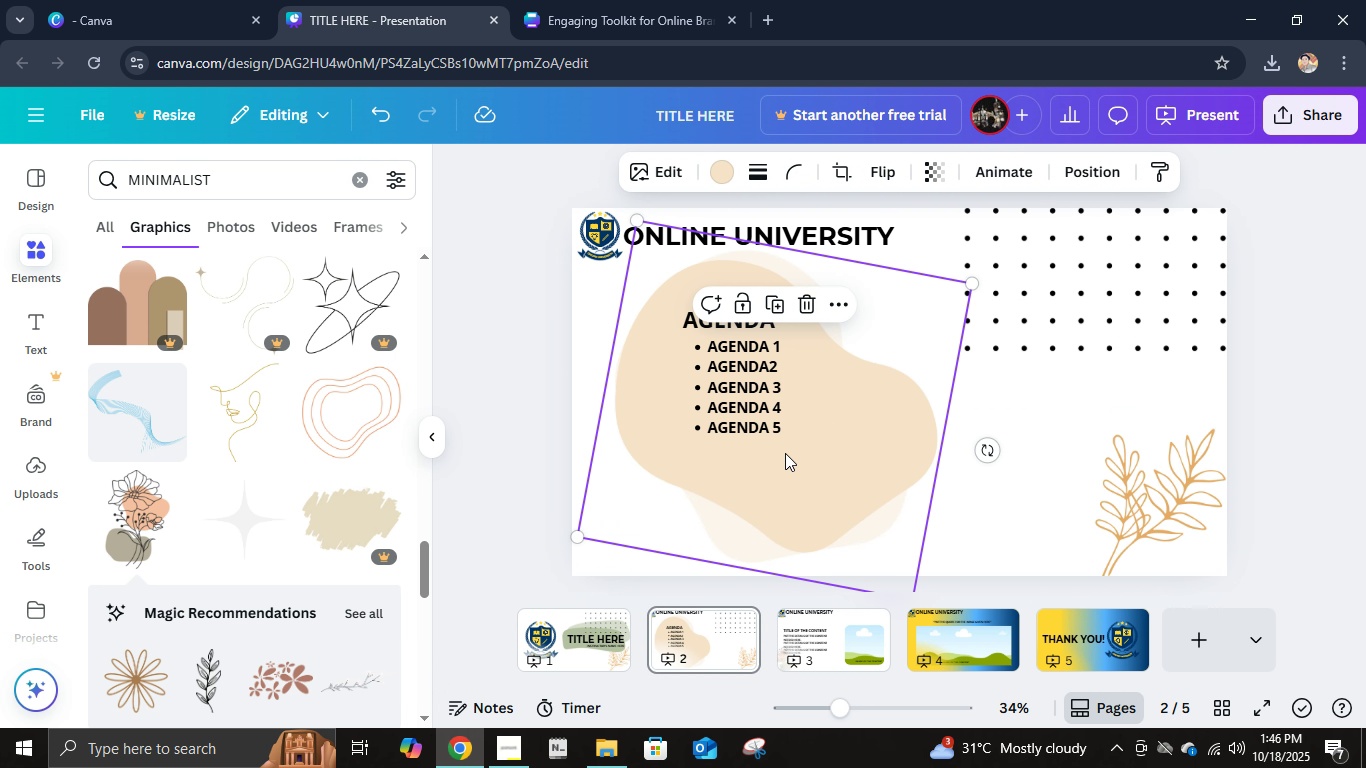 
left_click([785, 453])
 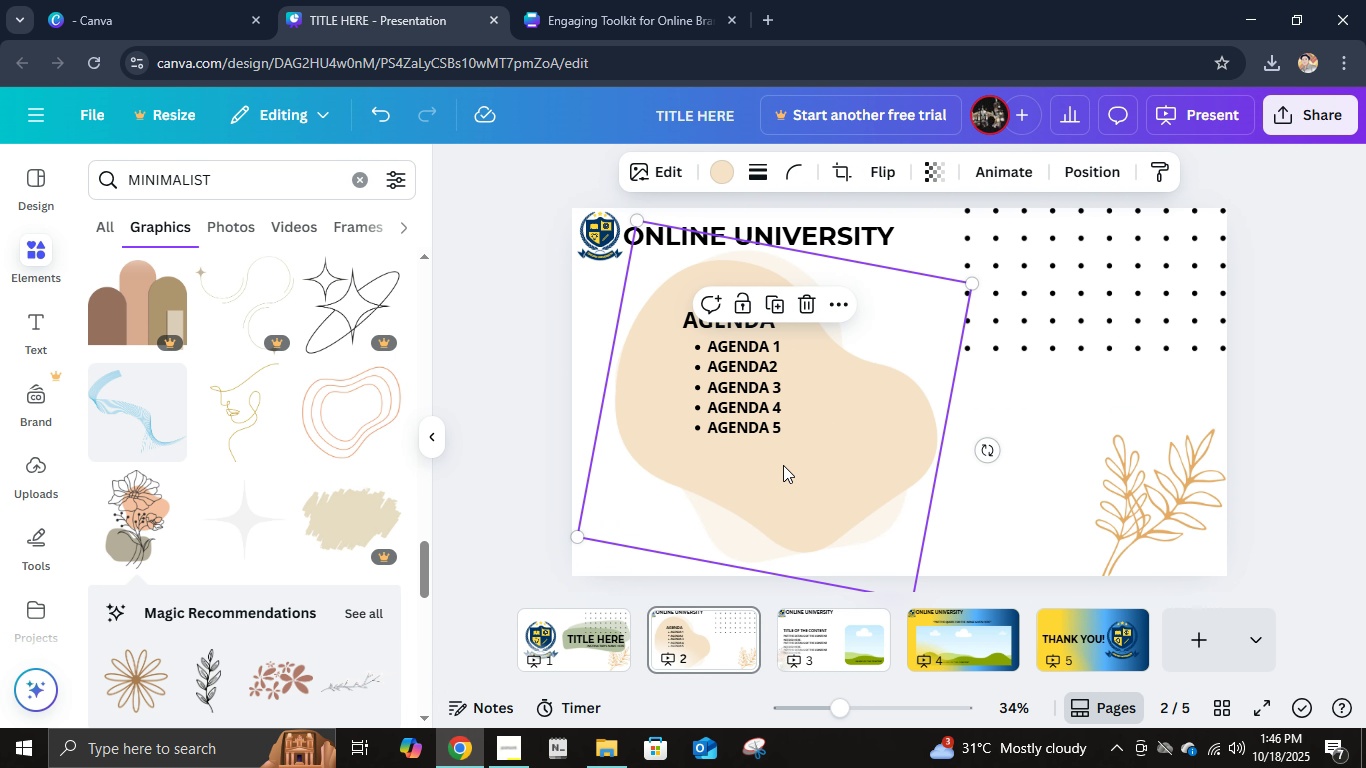 
key(Control+C)
 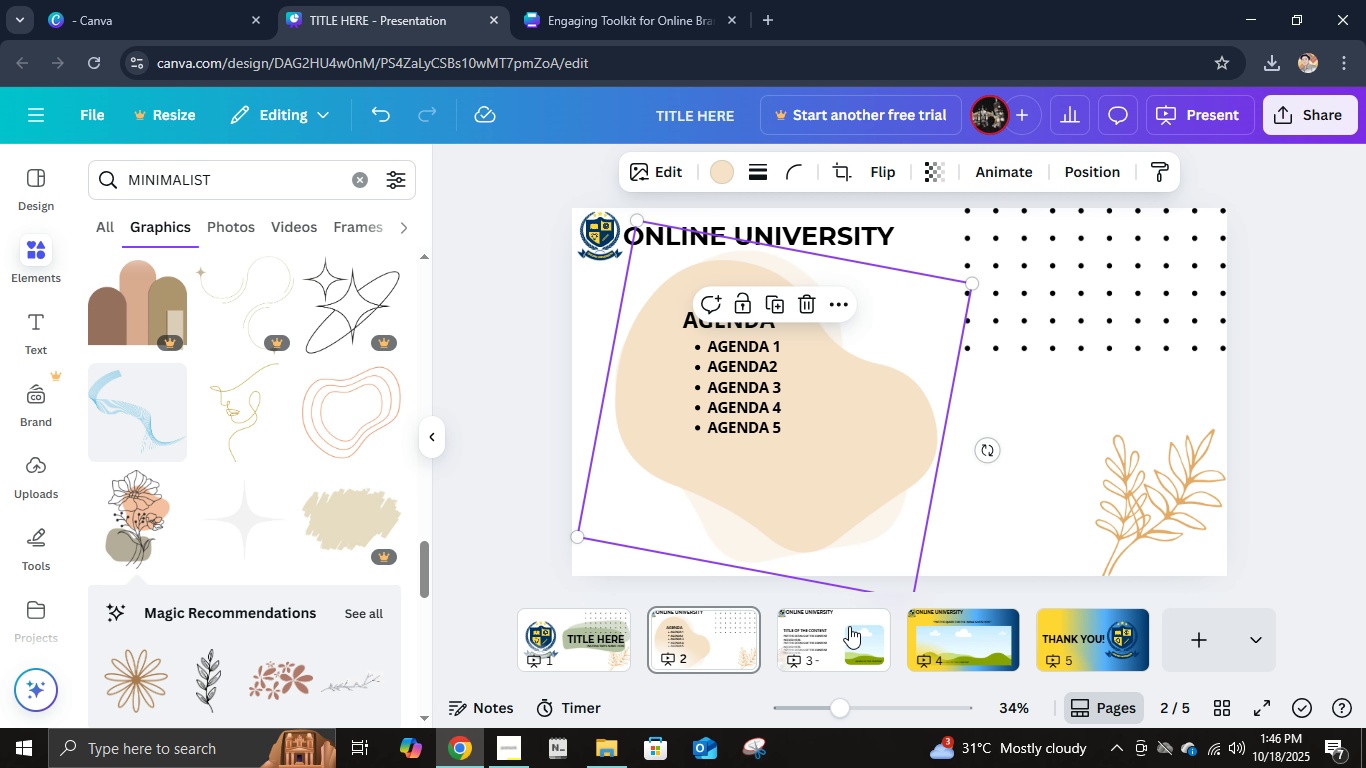 
left_click([849, 626])
 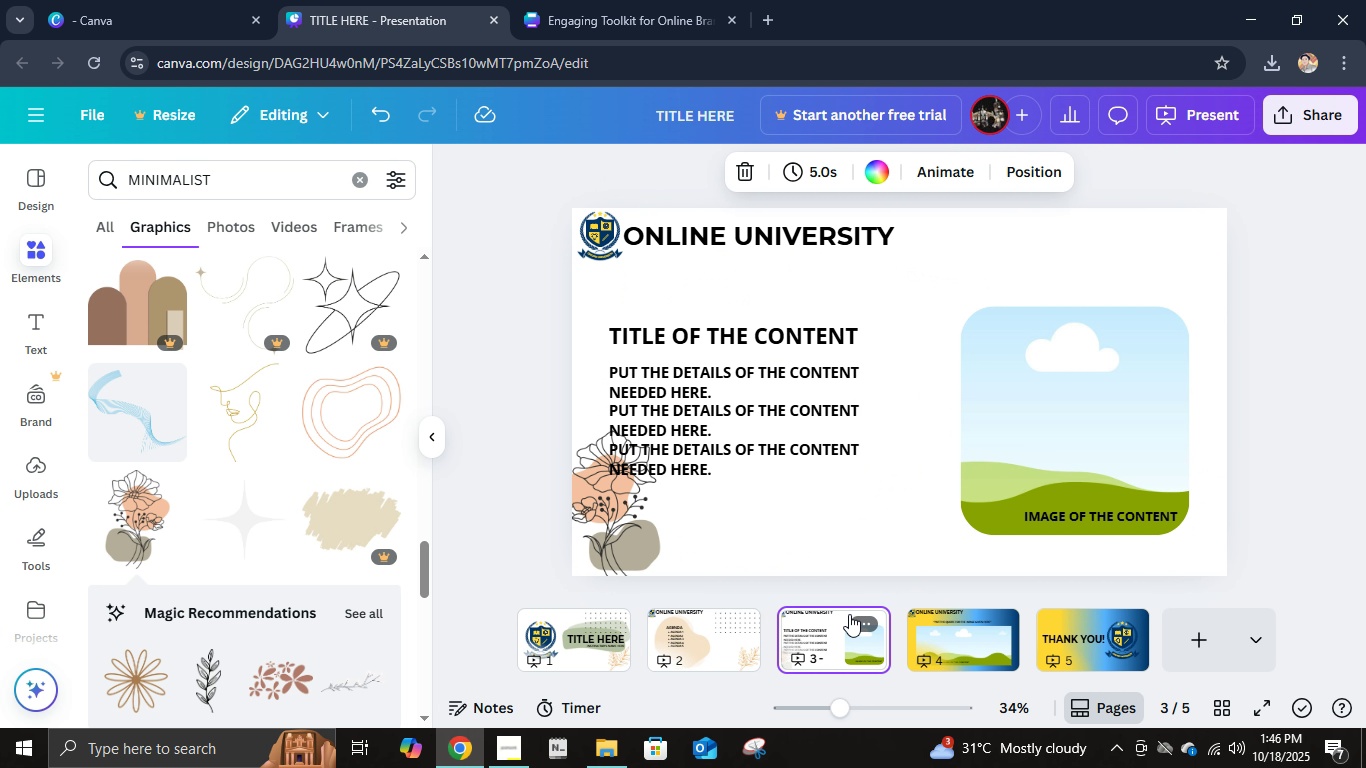 
key(Control+V)
 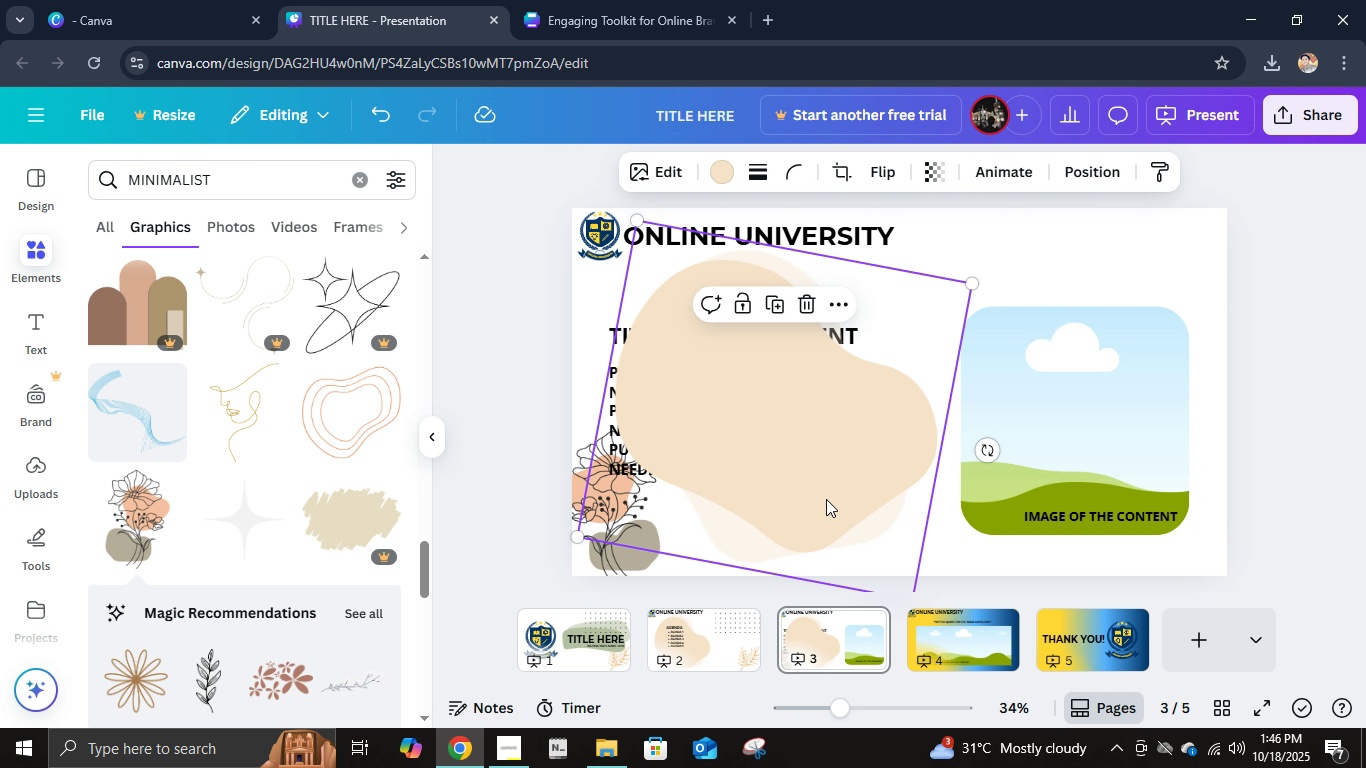 
left_click_drag(start_coordinate=[823, 500], to_coordinate=[1097, 486])
 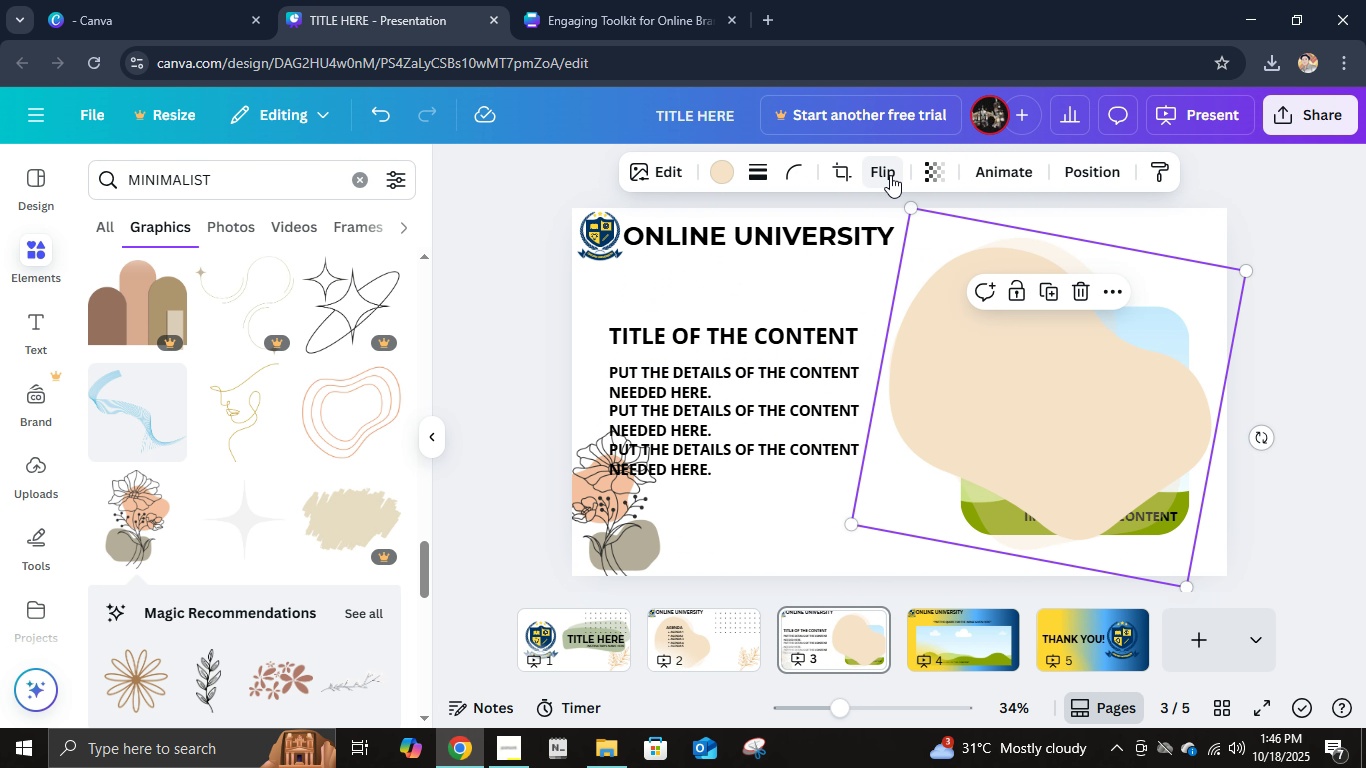 
left_click([890, 175])
 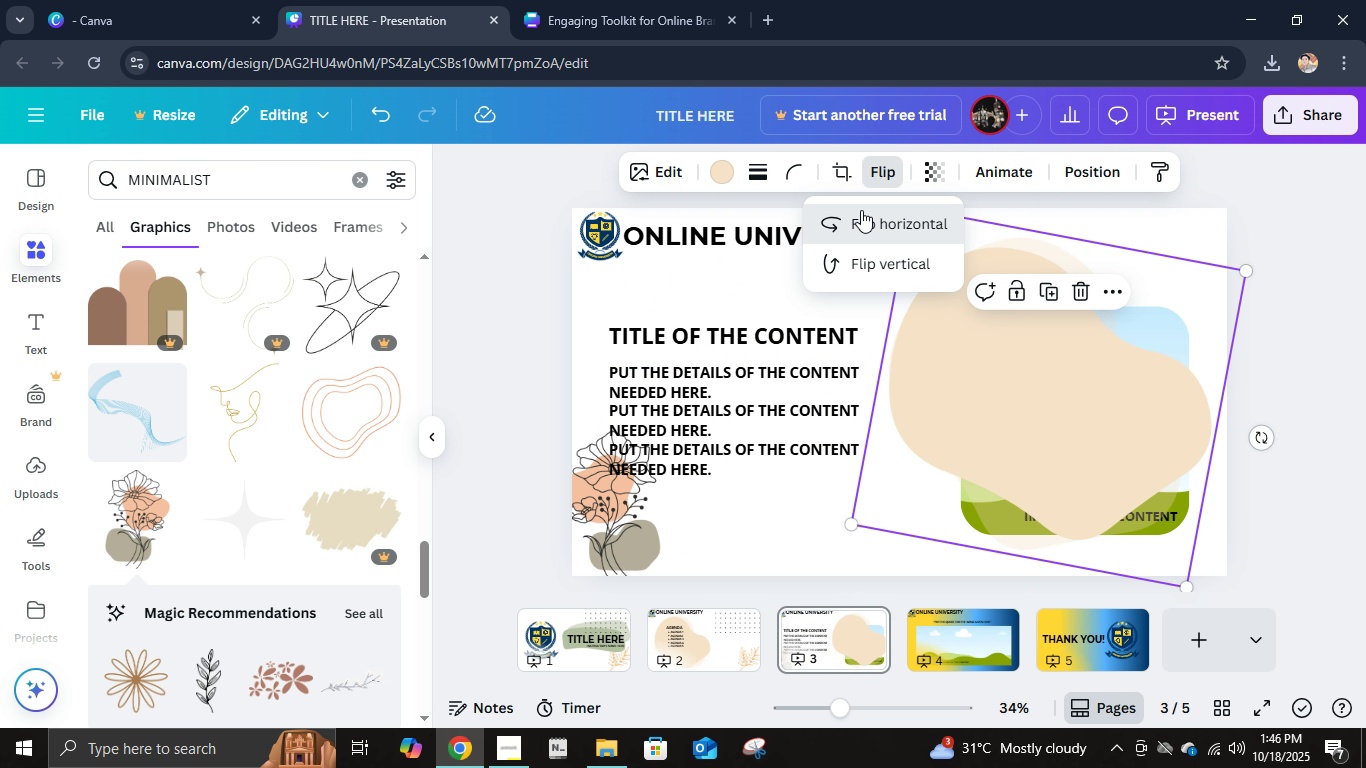 
left_click([861, 210])
 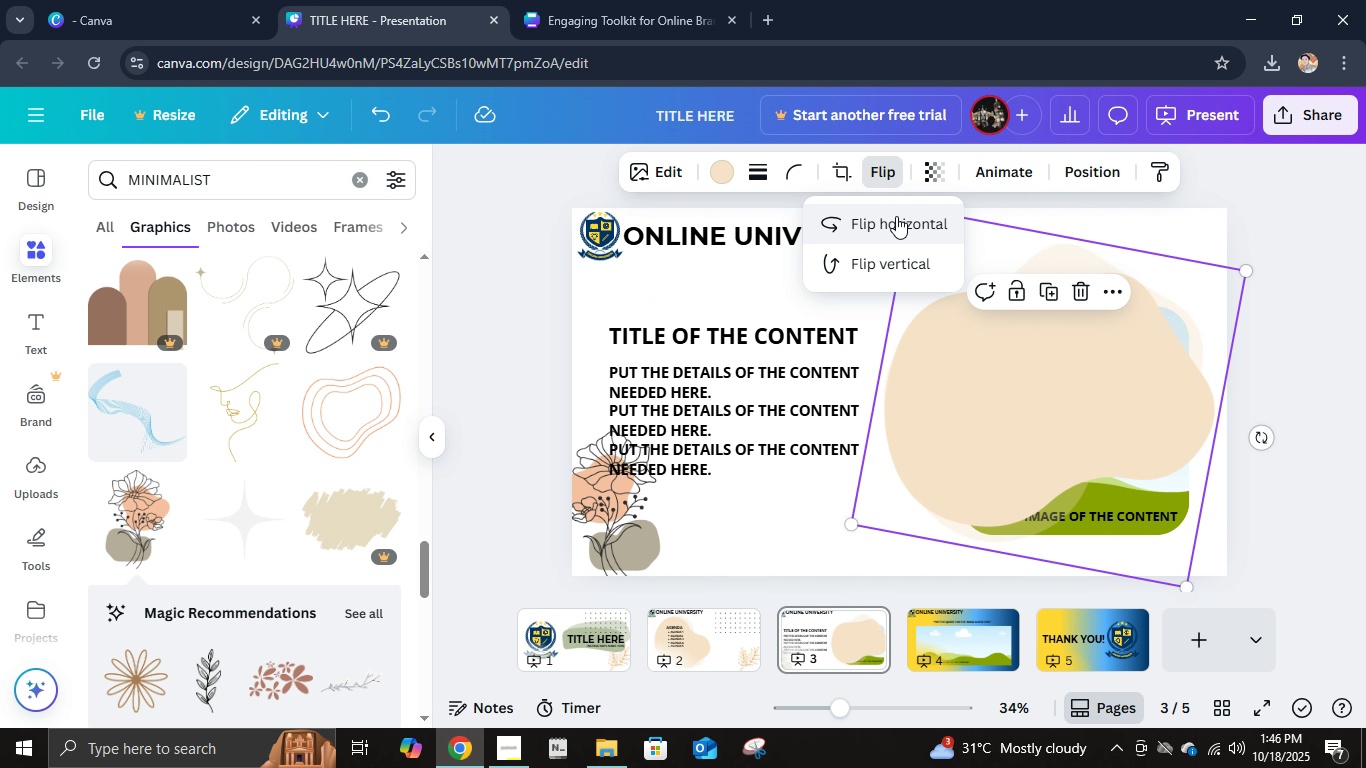 
left_click([896, 220])
 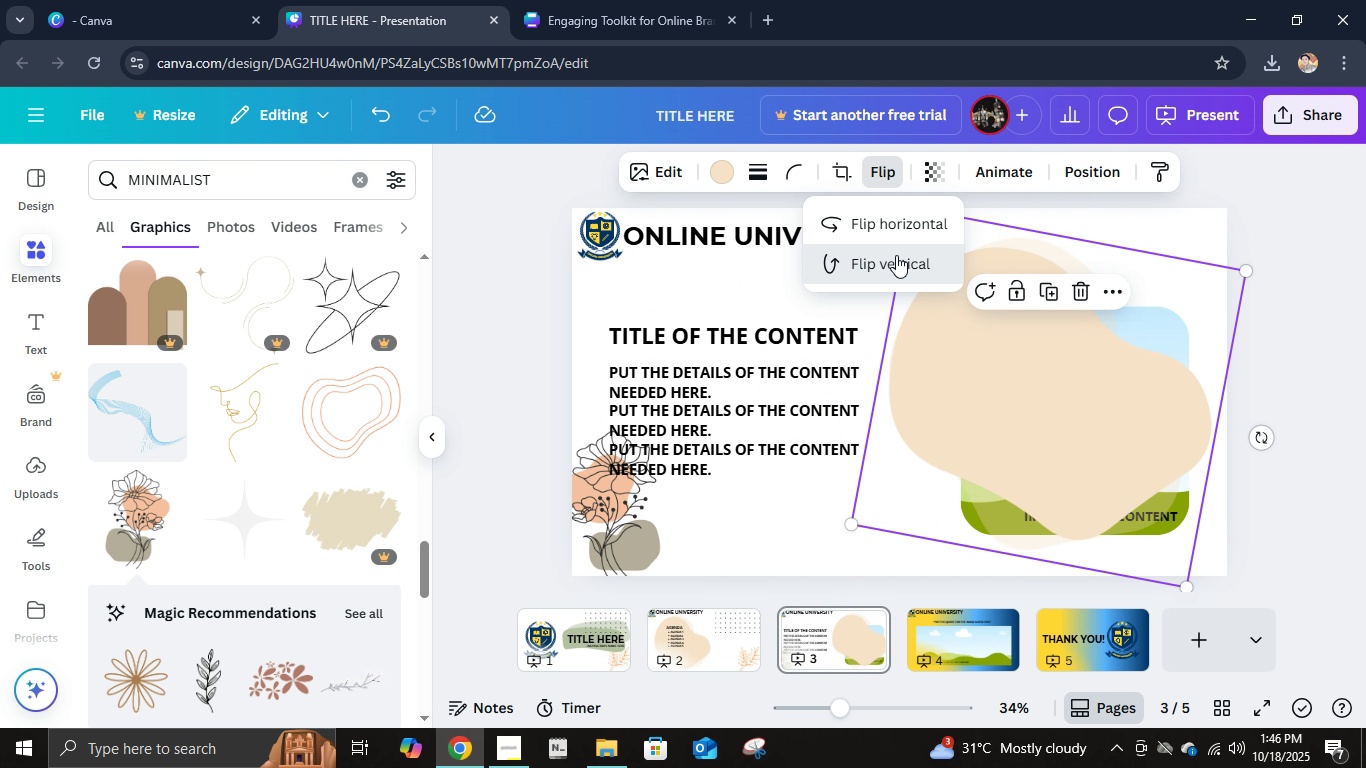 
left_click([896, 255])
 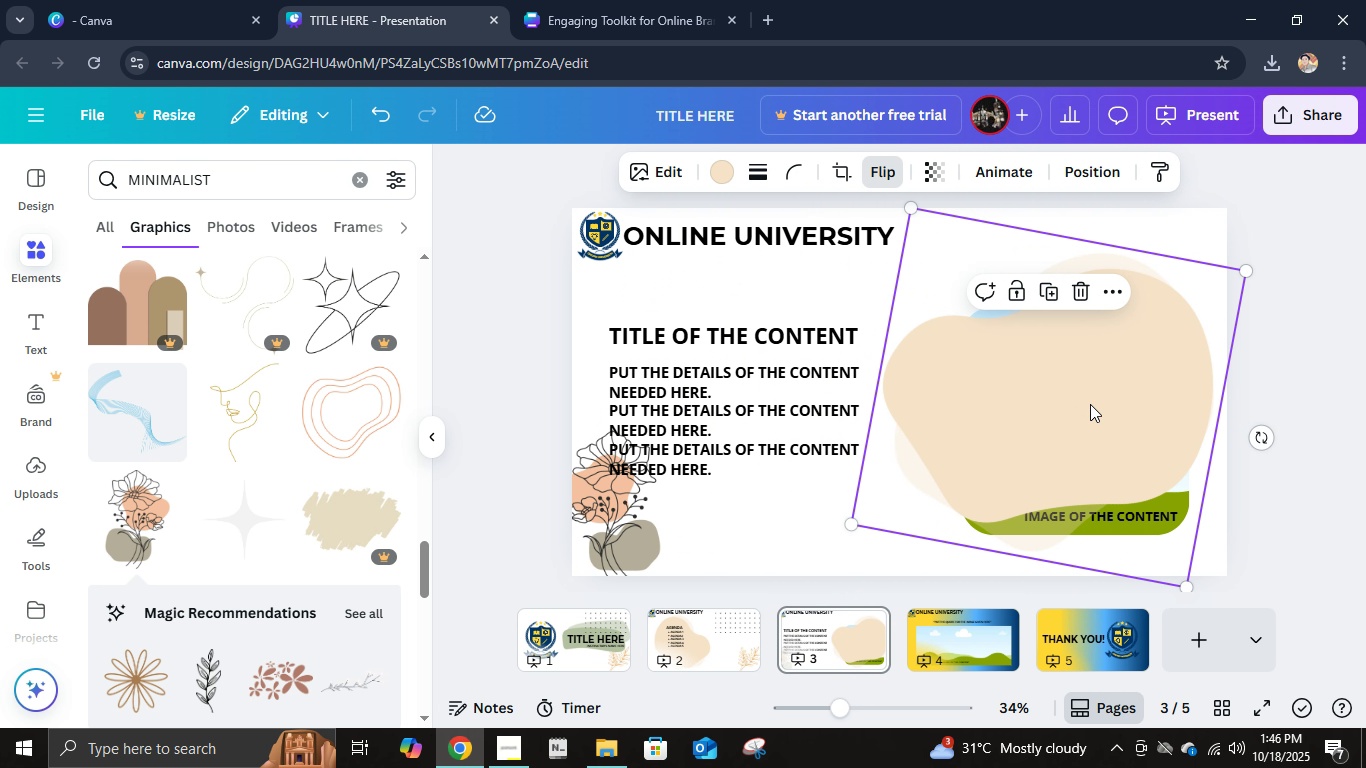 
left_click_drag(start_coordinate=[1090, 404], to_coordinate=[1103, 406])
 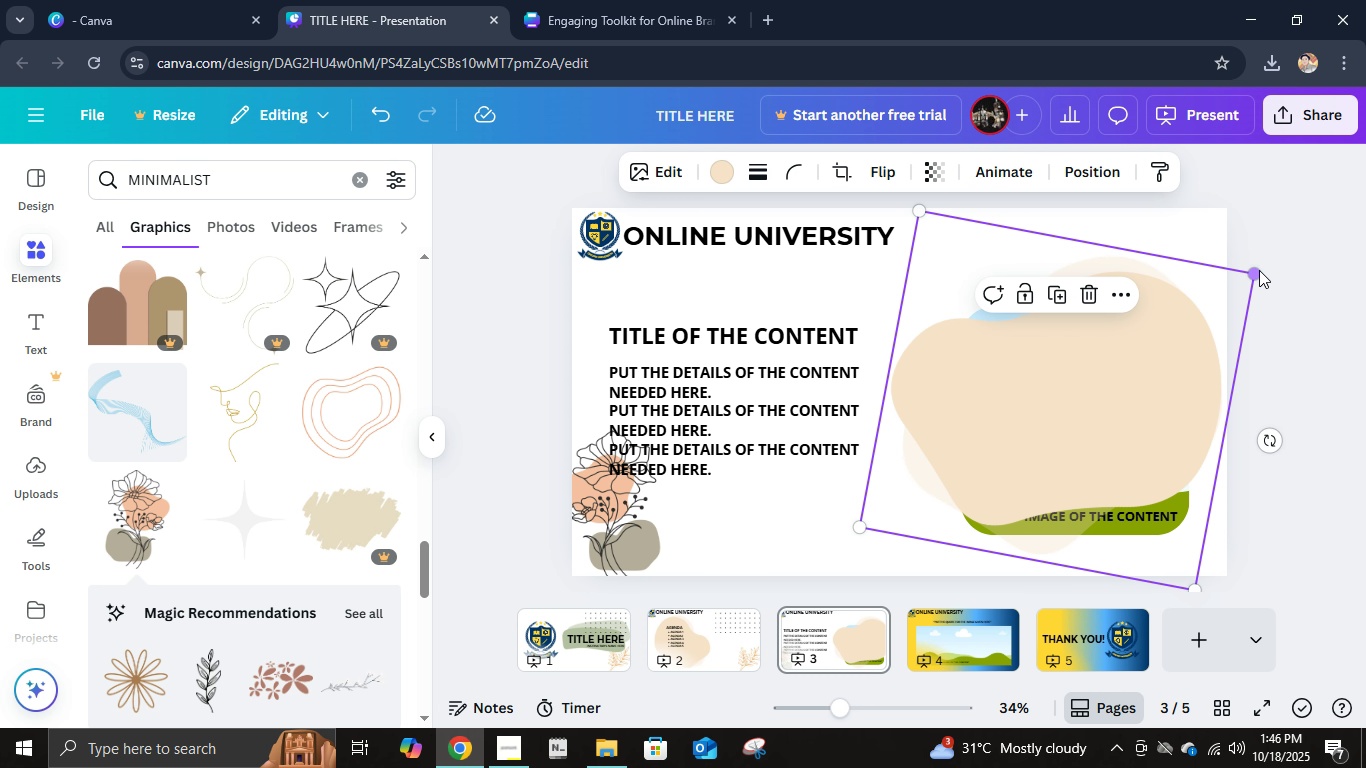 
left_click_drag(start_coordinate=[1255, 272], to_coordinate=[1309, 258])
 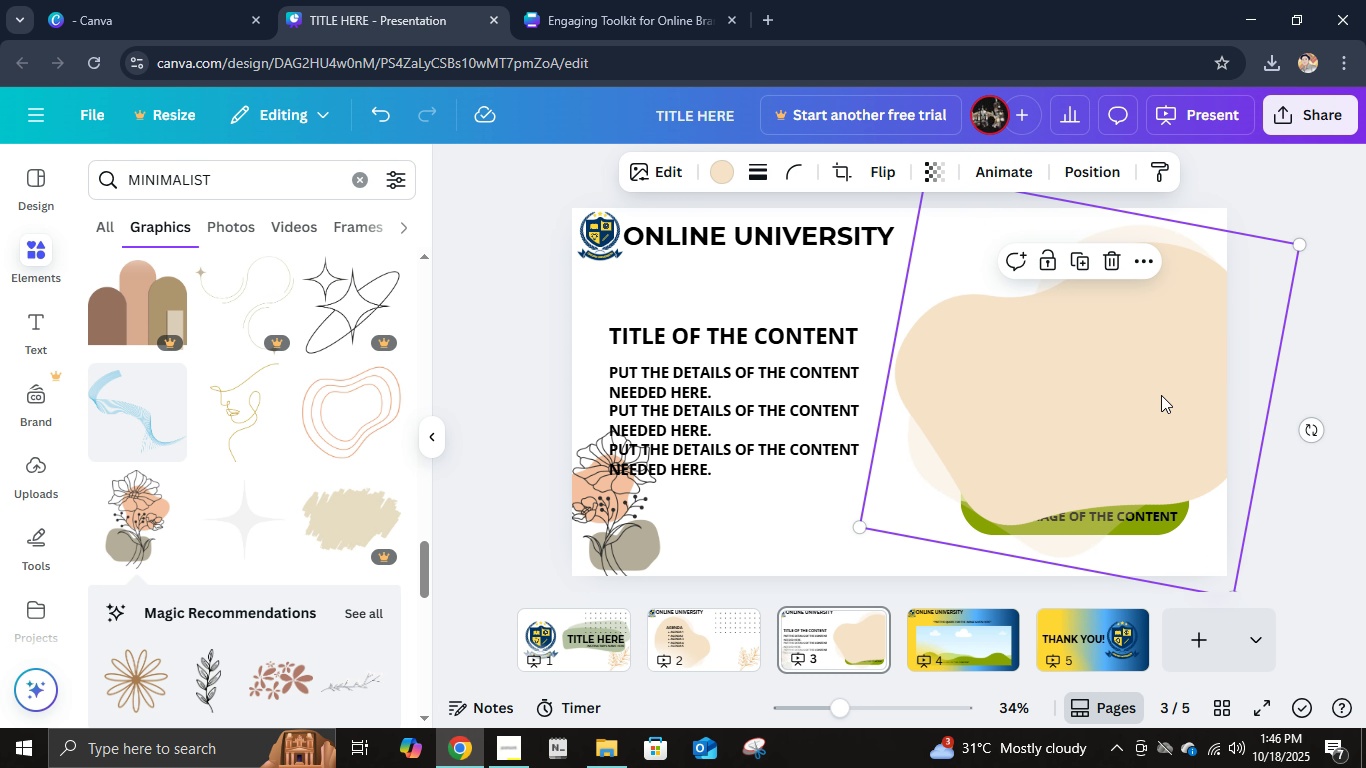 
left_click_drag(start_coordinate=[1163, 386], to_coordinate=[1128, 425])
 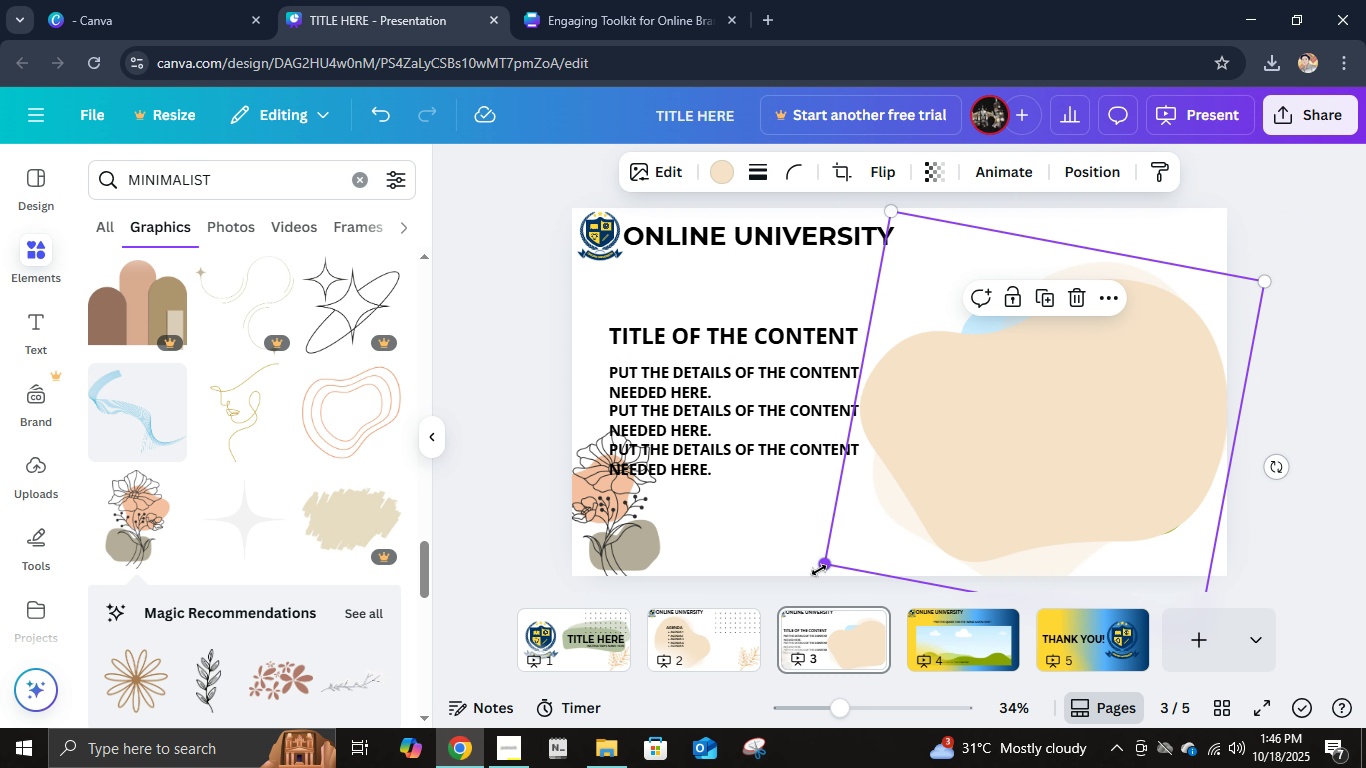 
left_click_drag(start_coordinate=[819, 570], to_coordinate=[845, 561])
 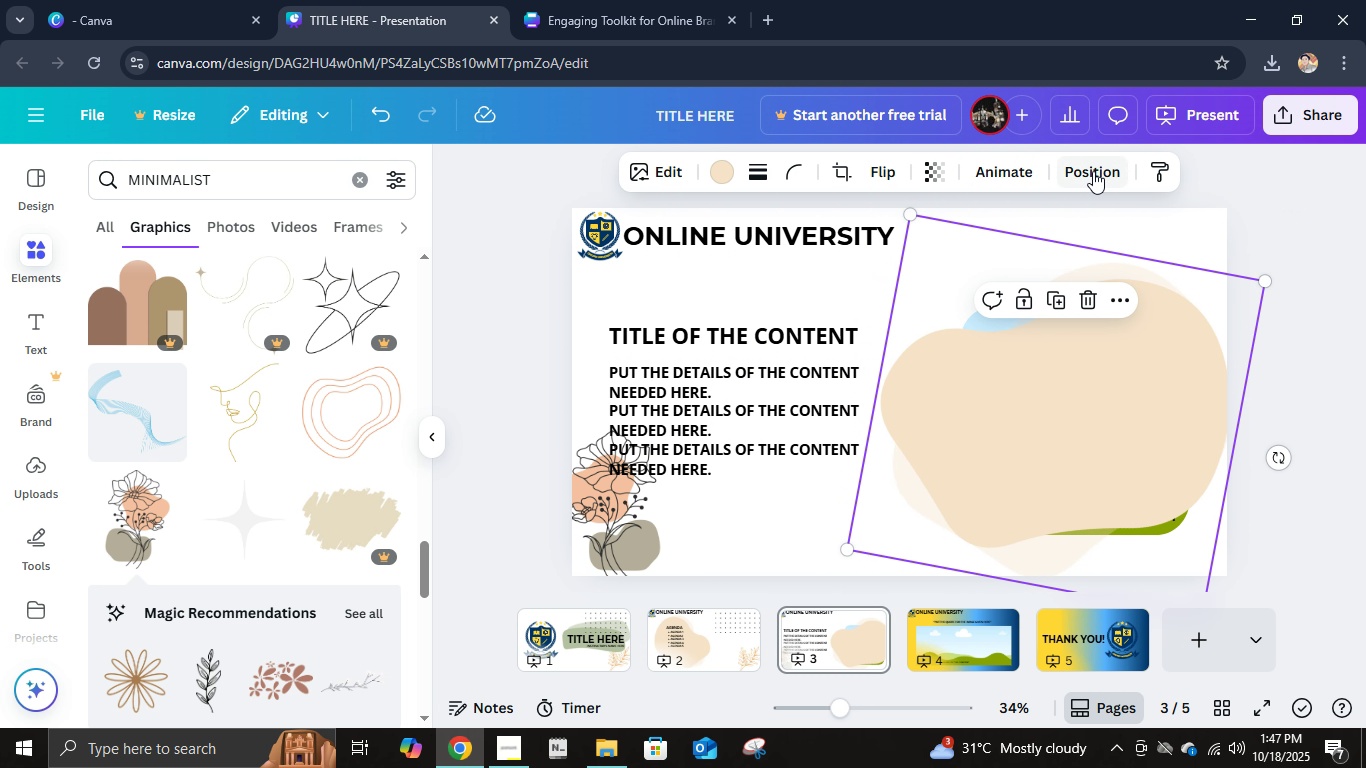 
left_click([1092, 170])
 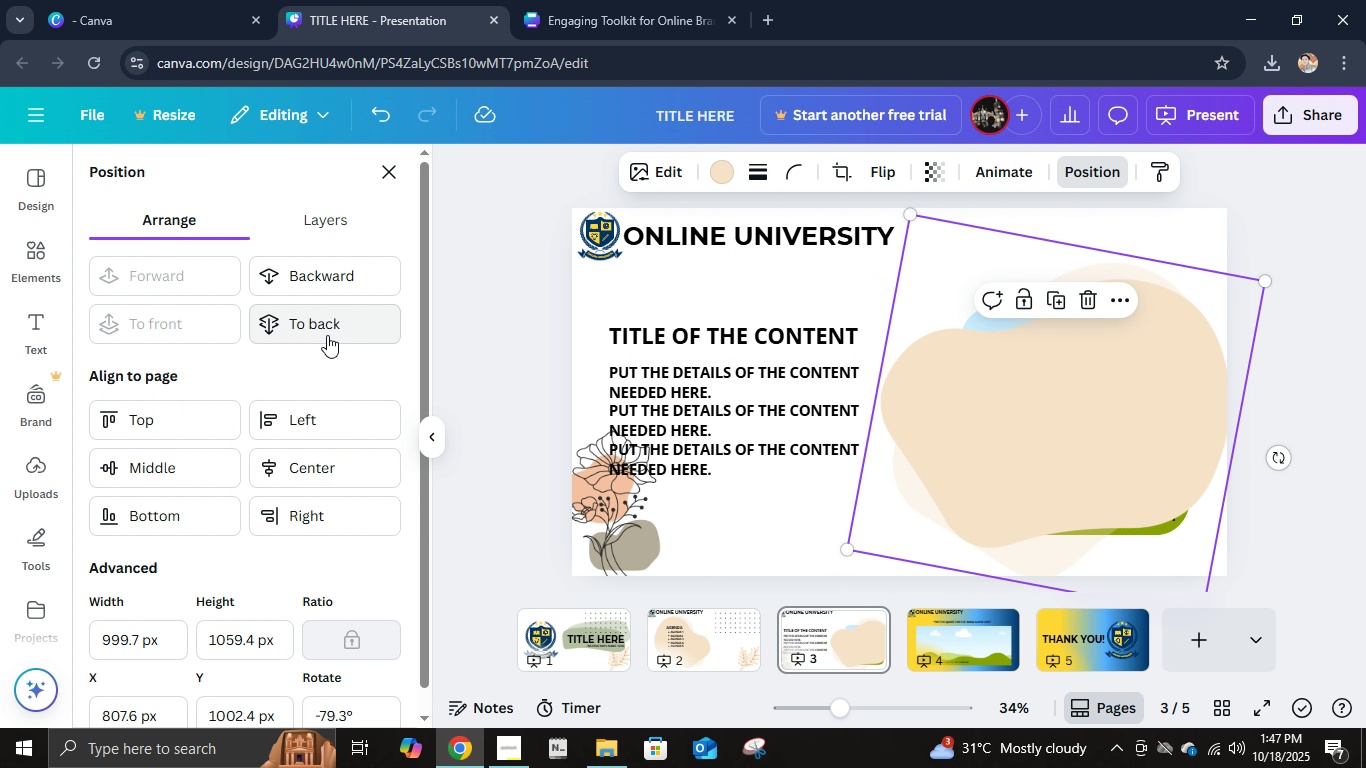 
left_click([326, 326])
 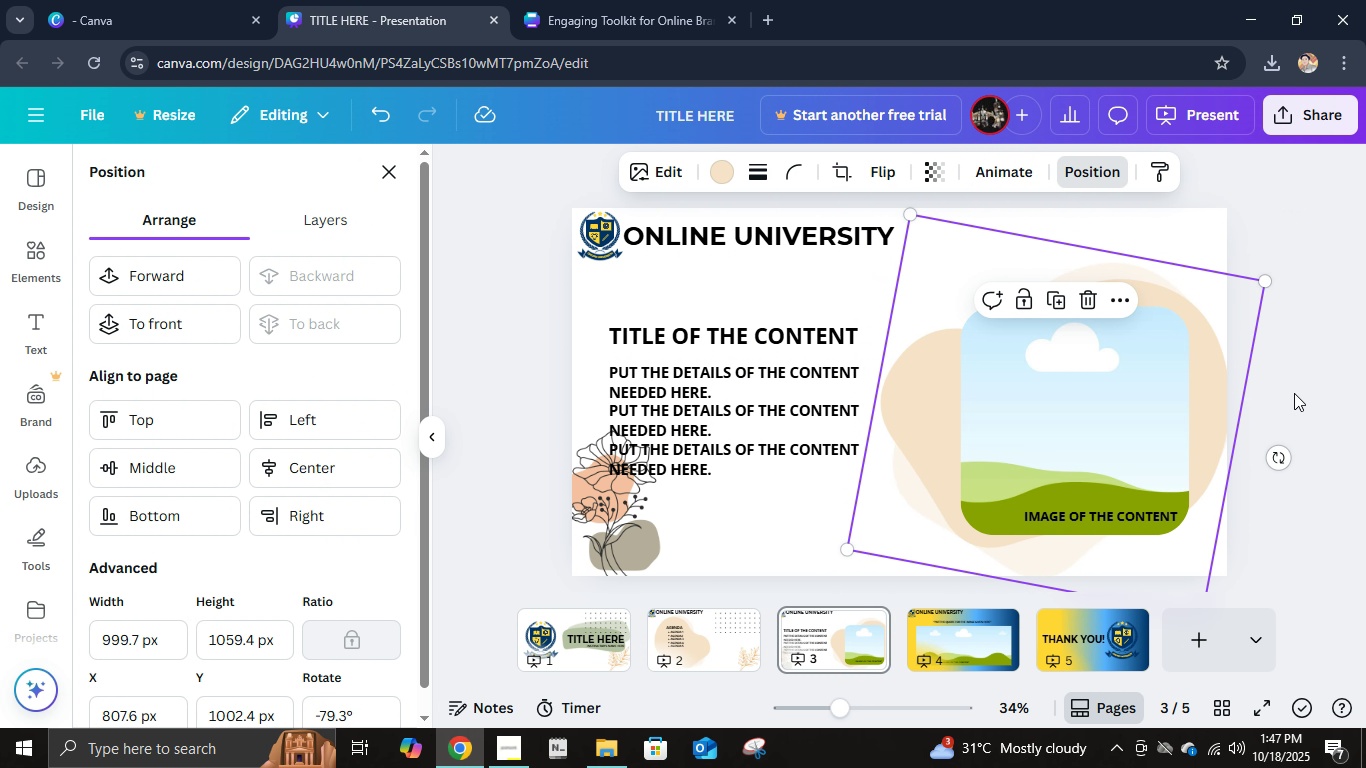 
left_click([1294, 393])
 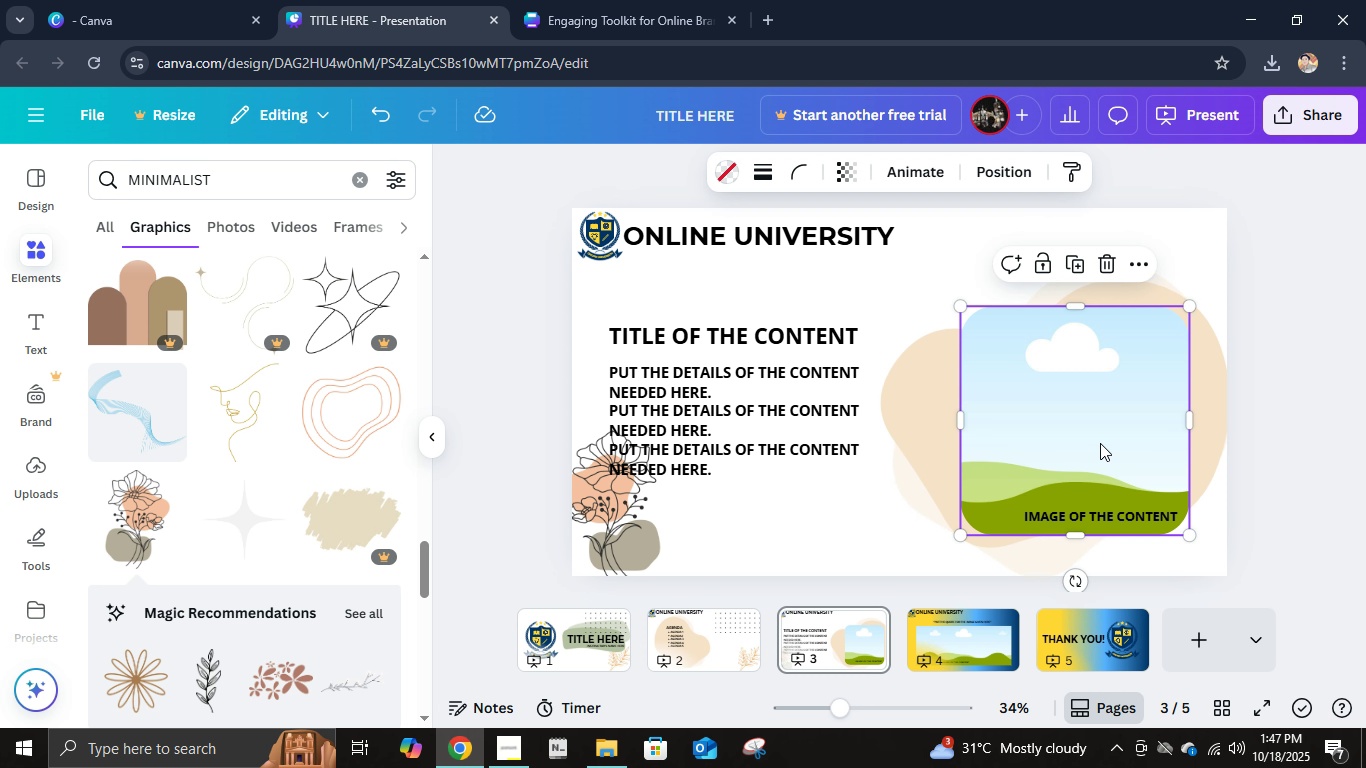 
left_click([1100, 443])
 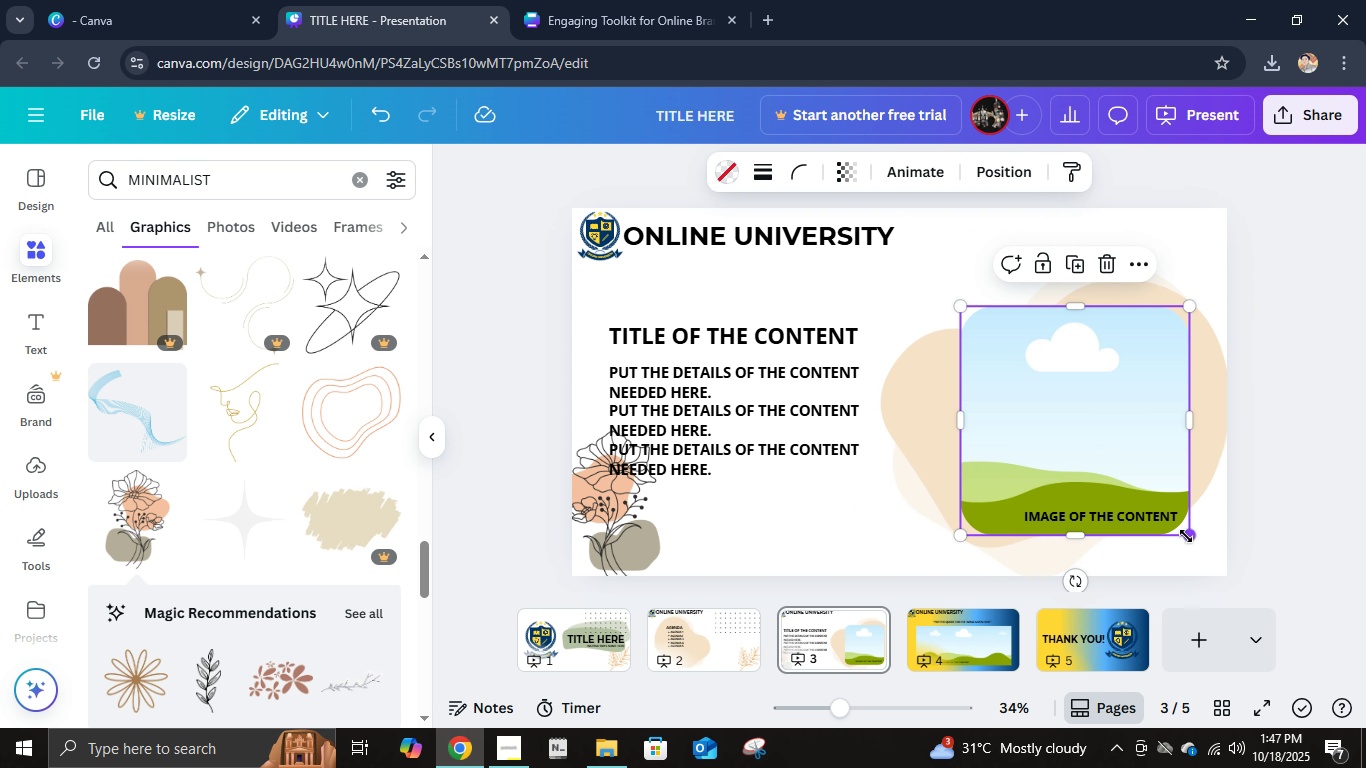 
left_click_drag(start_coordinate=[1186, 536], to_coordinate=[1140, 492])
 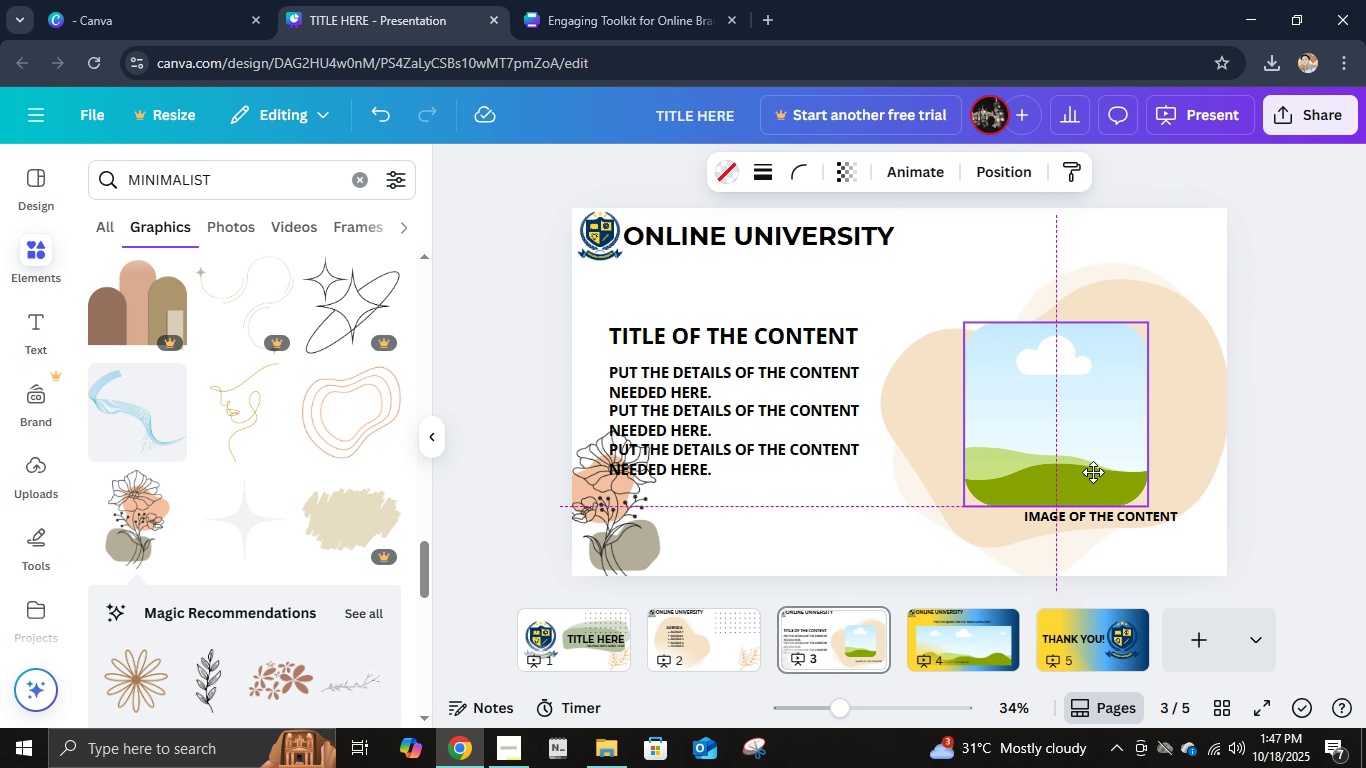 
left_click_drag(start_coordinate=[1082, 450], to_coordinate=[1100, 473])
 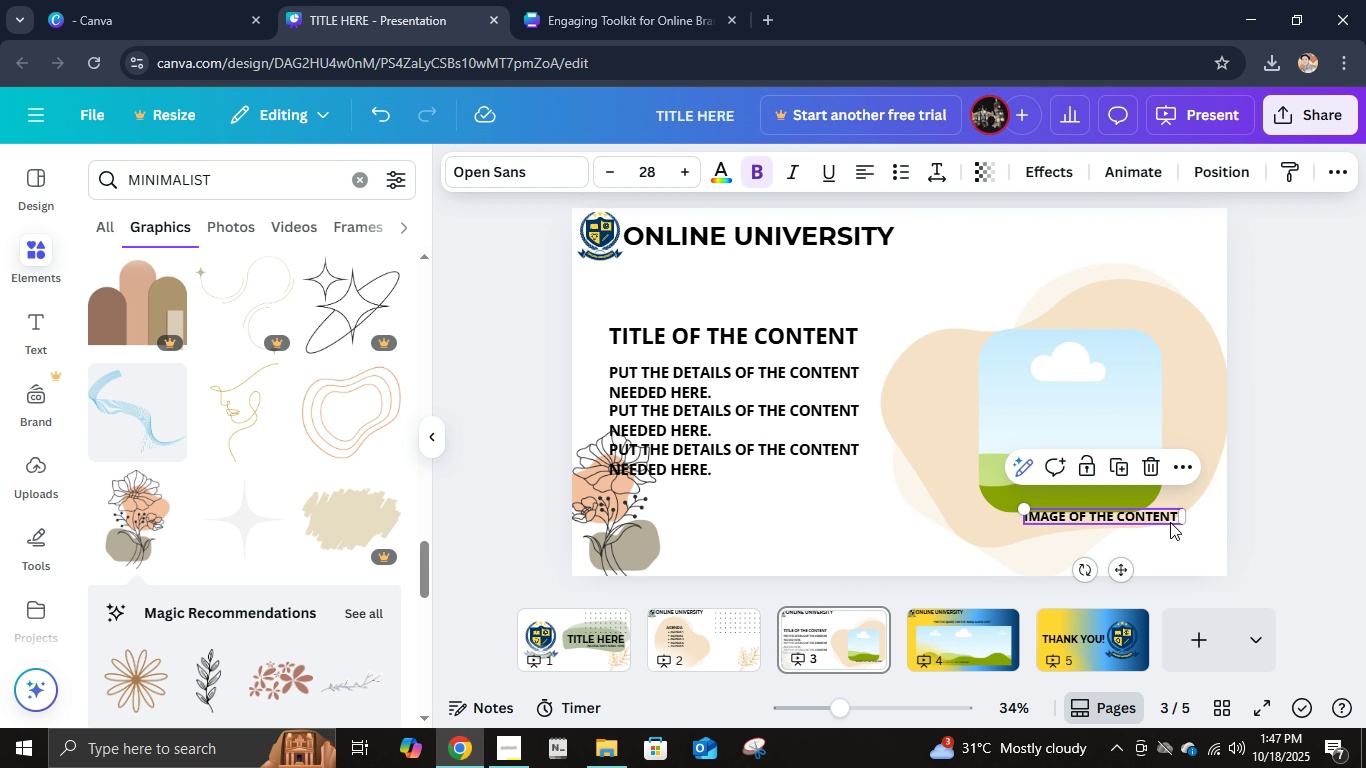 
left_click_drag(start_coordinate=[1170, 522], to_coordinate=[1143, 500])
 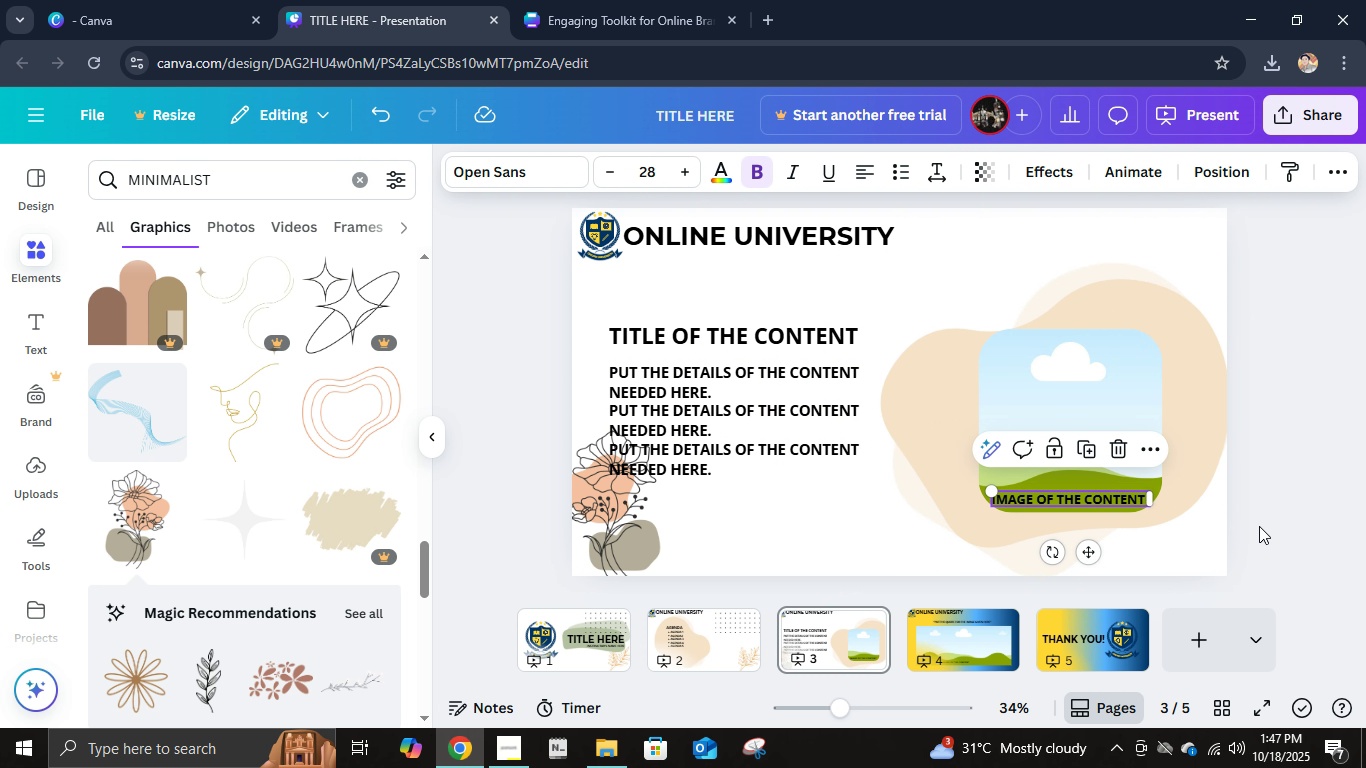 
left_click([1259, 526])
 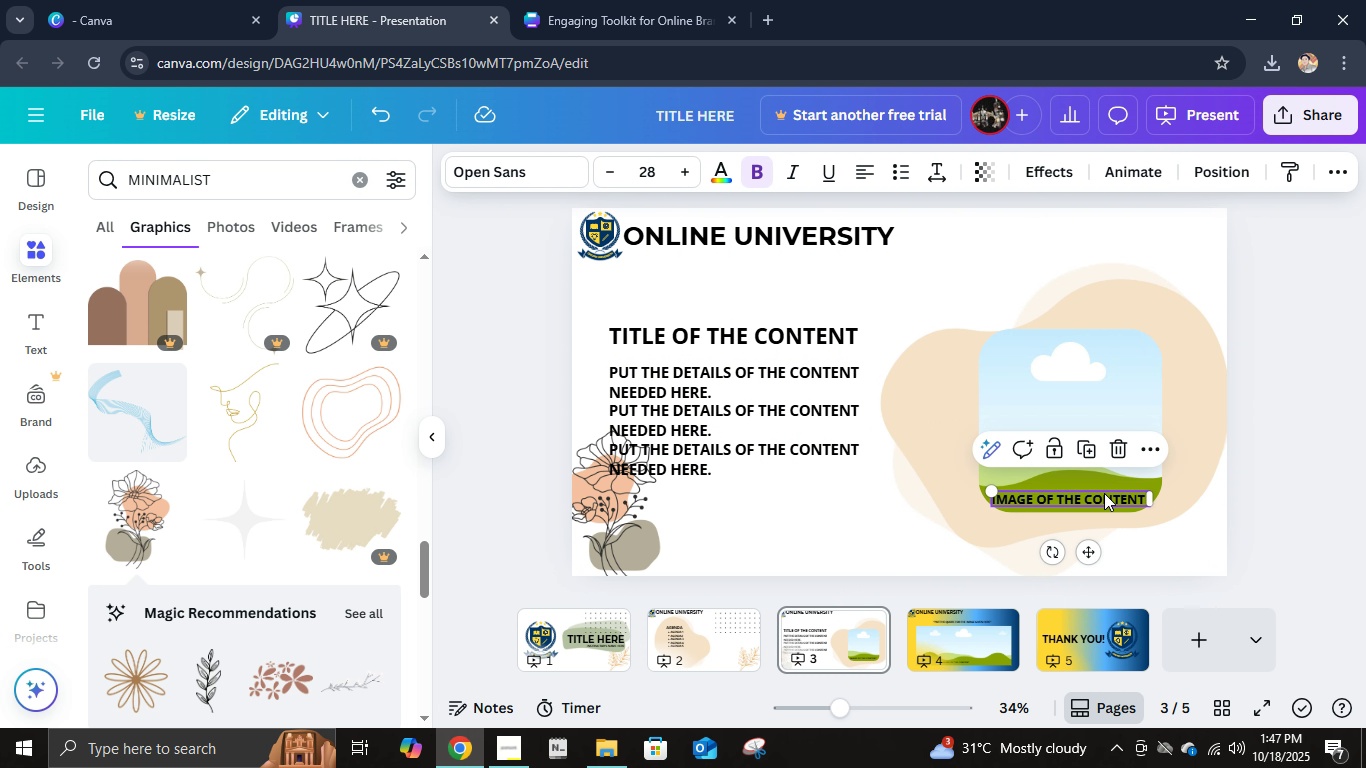 
left_click([1268, 507])
 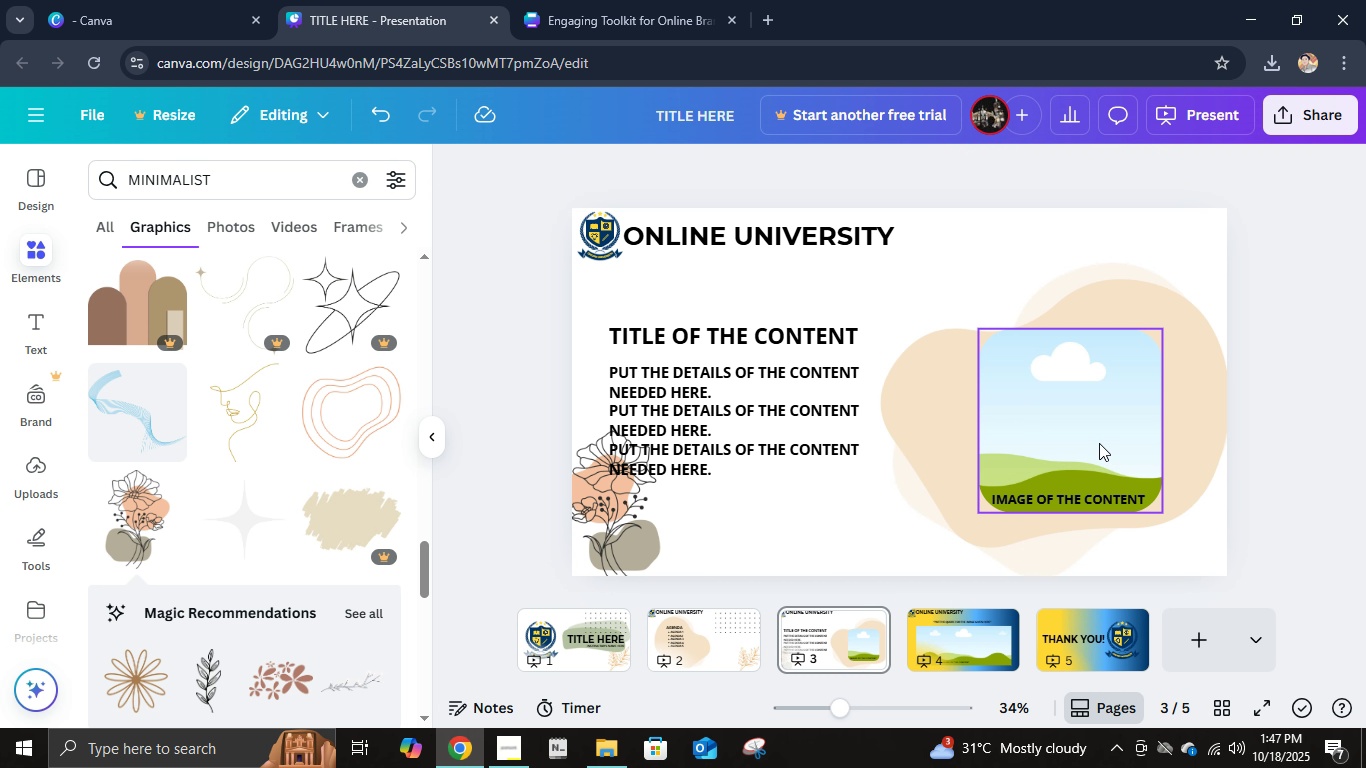 
left_click([1105, 464])
 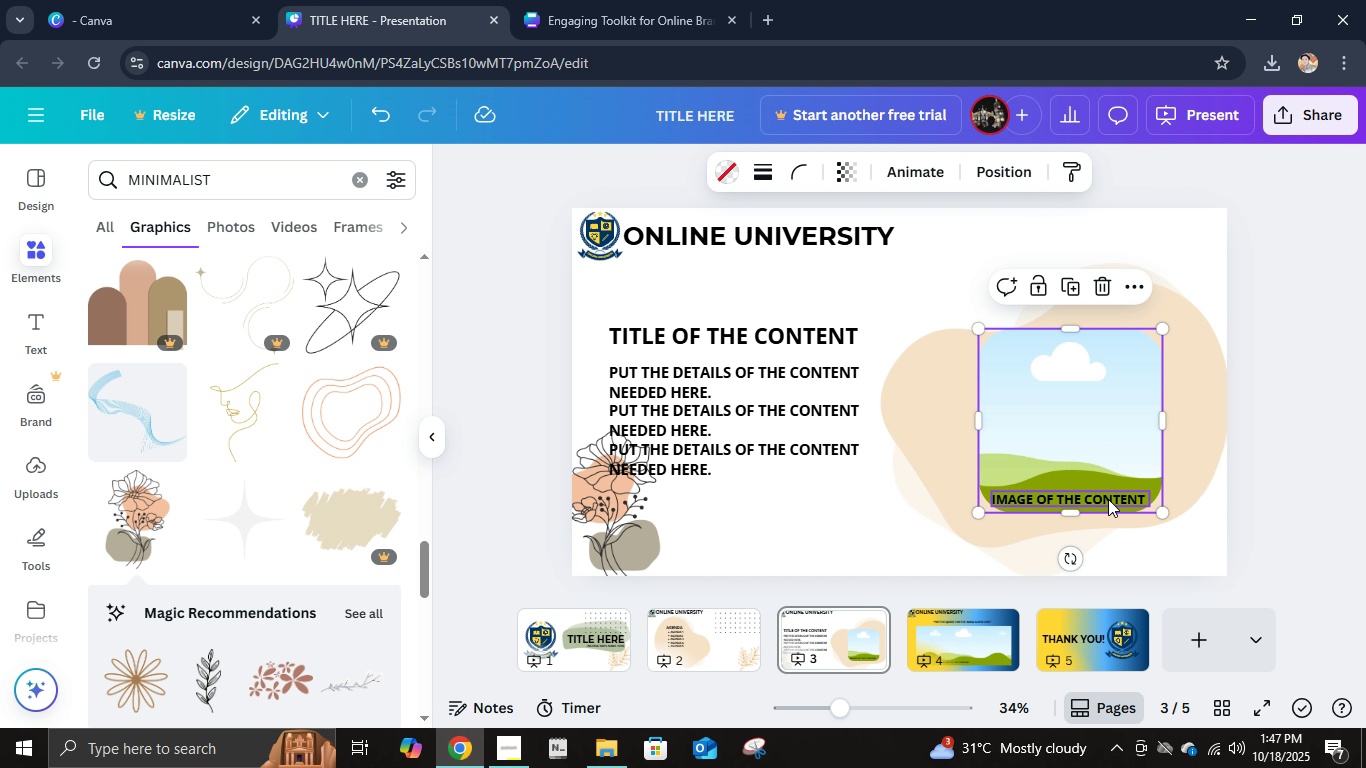 
hold_key(key=ShiftLeft, duration=0.54)
left_click([1108, 499])
 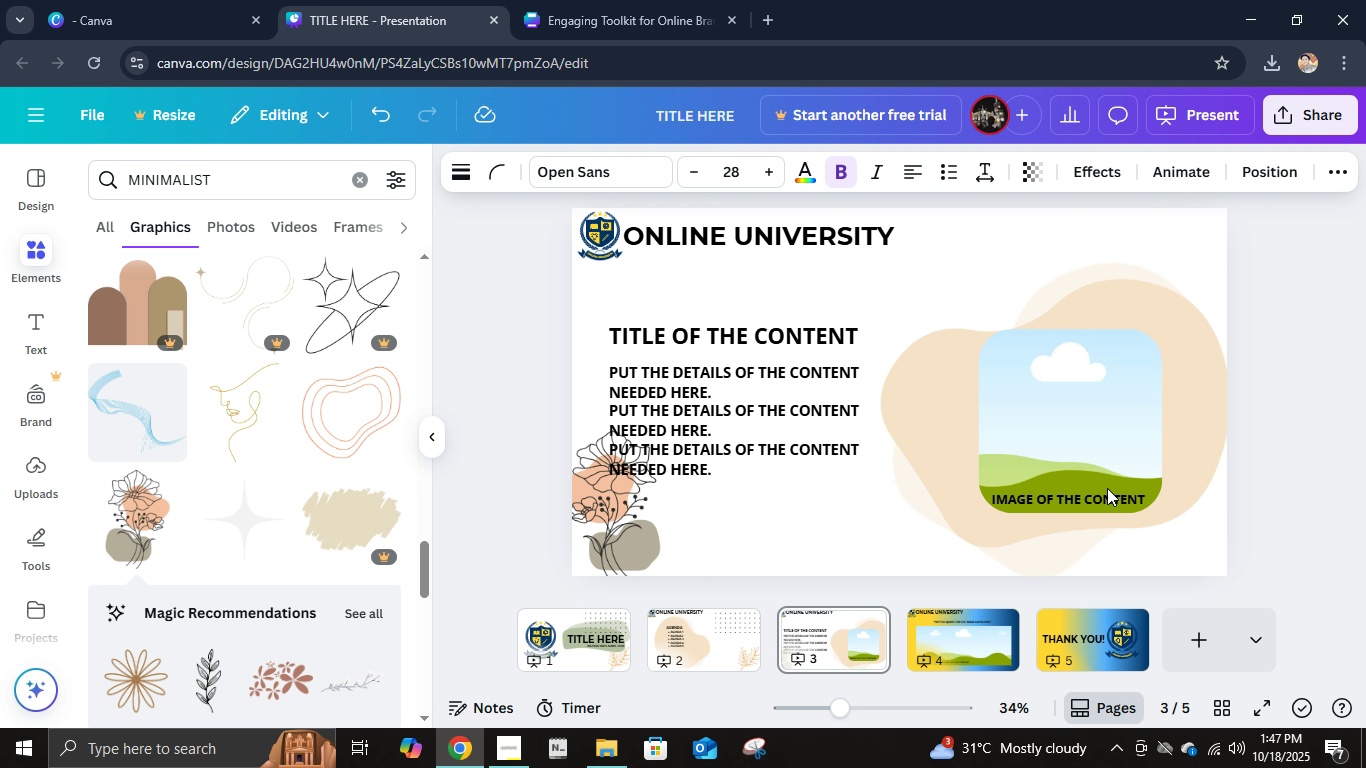 
key(ArrowDown)
 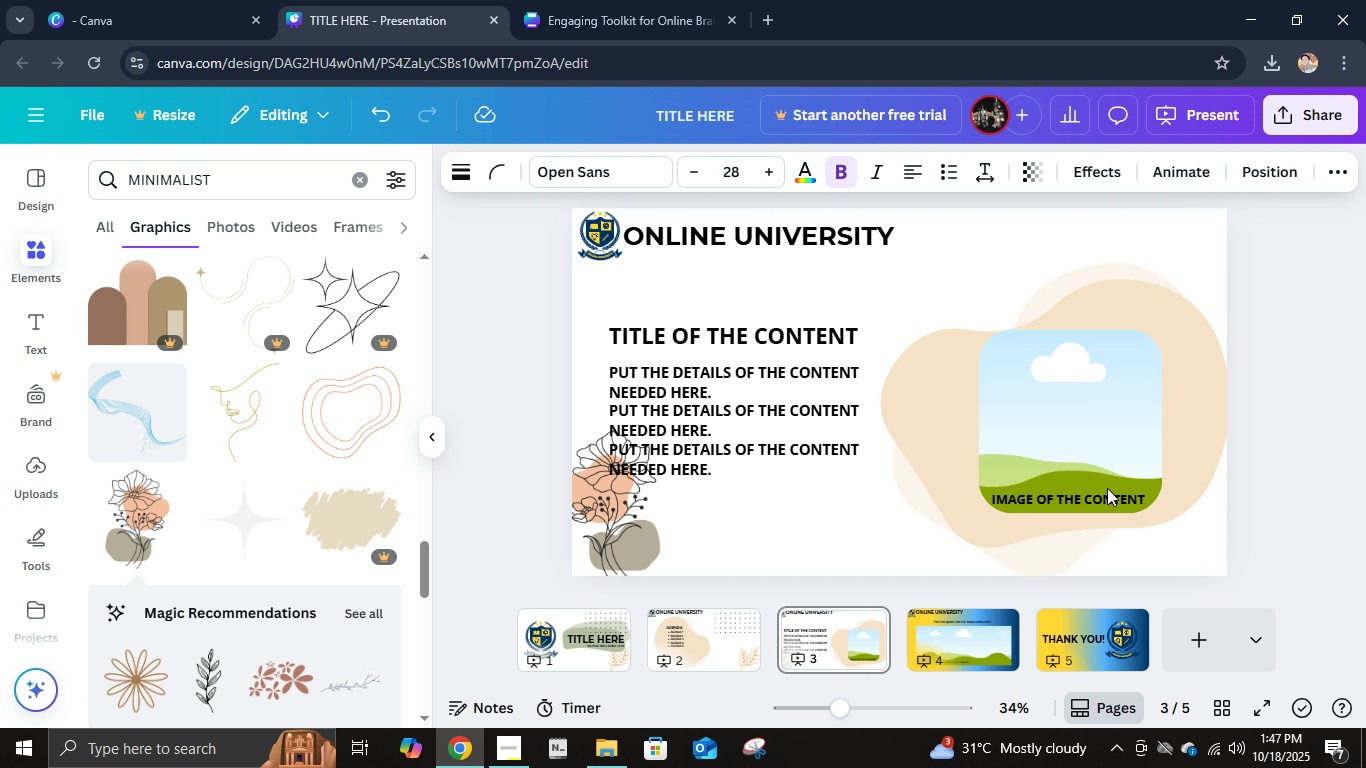 
key(ArrowDown)
 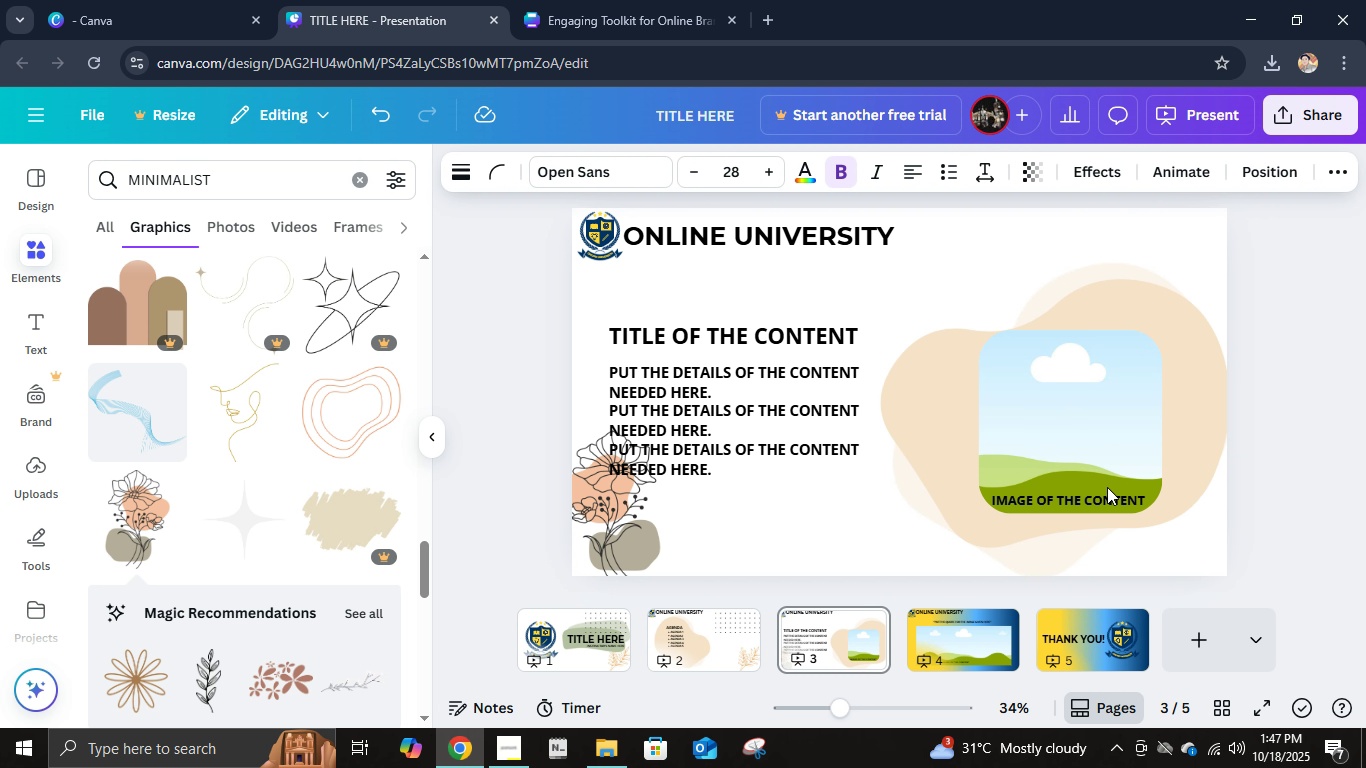 
key(ArrowDown)
 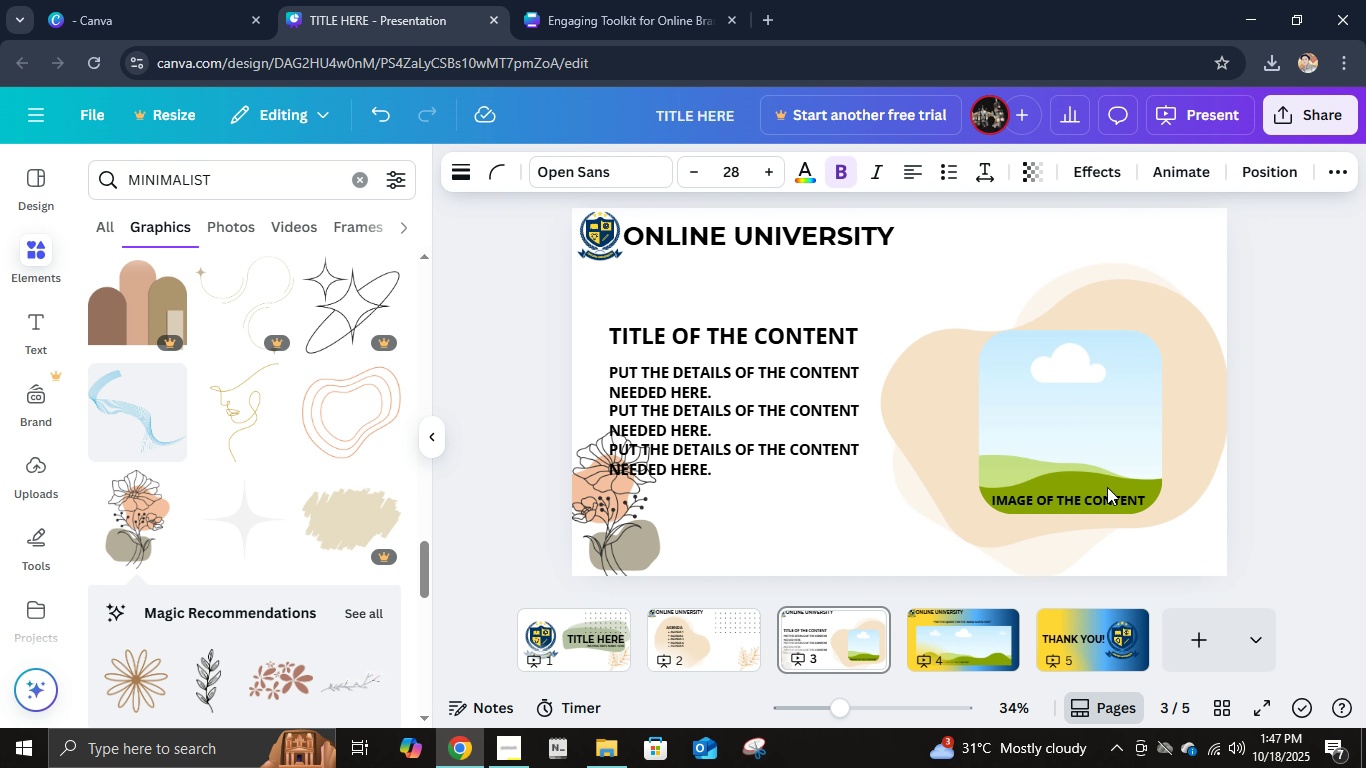 
key(ArrowDown)
 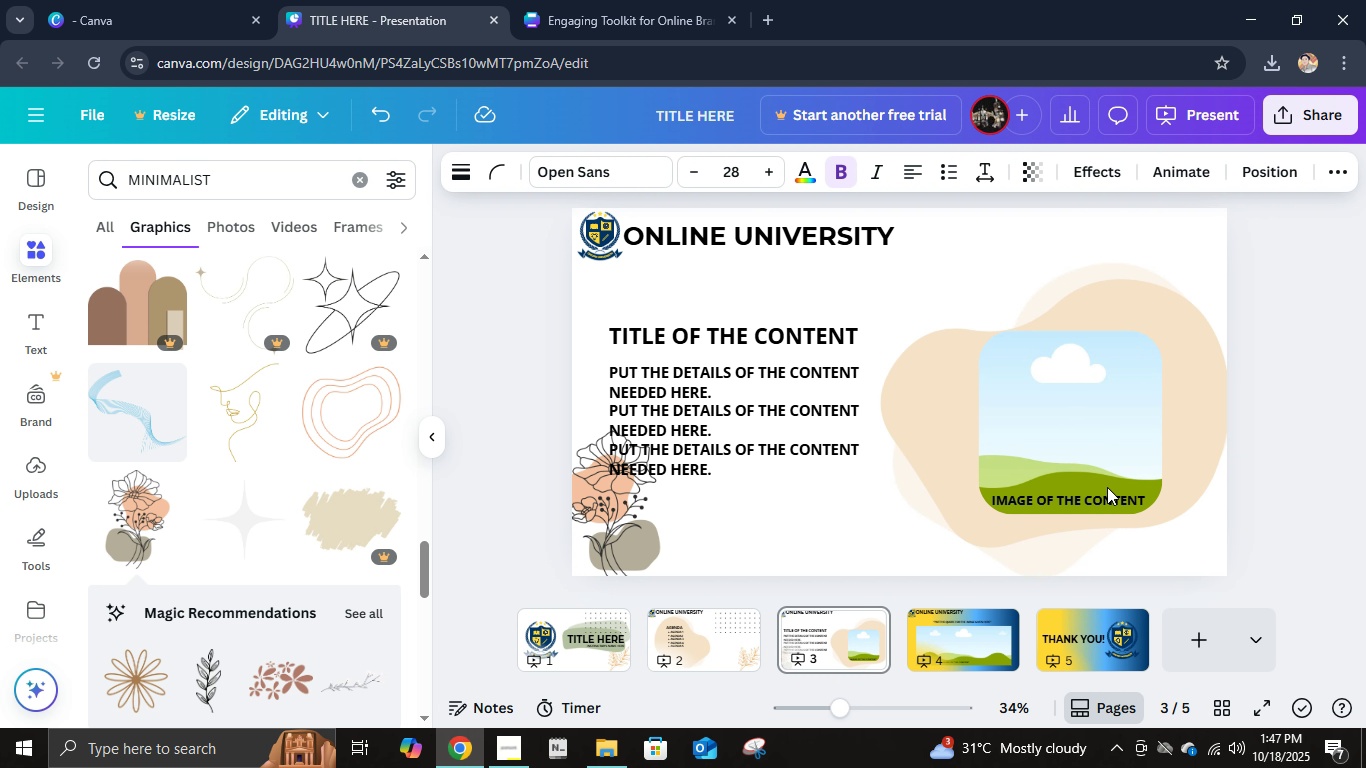 
key(ArrowDown)
 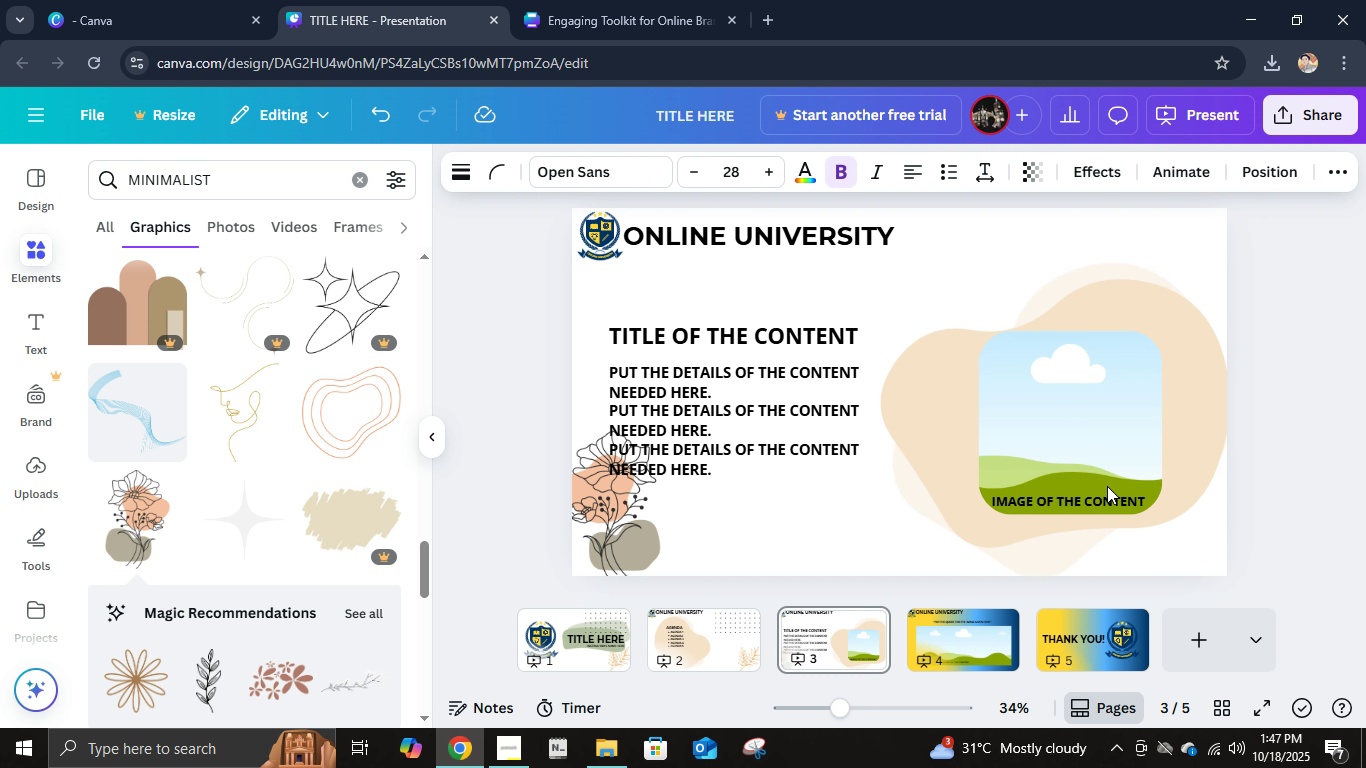 
key(ArrowDown)
 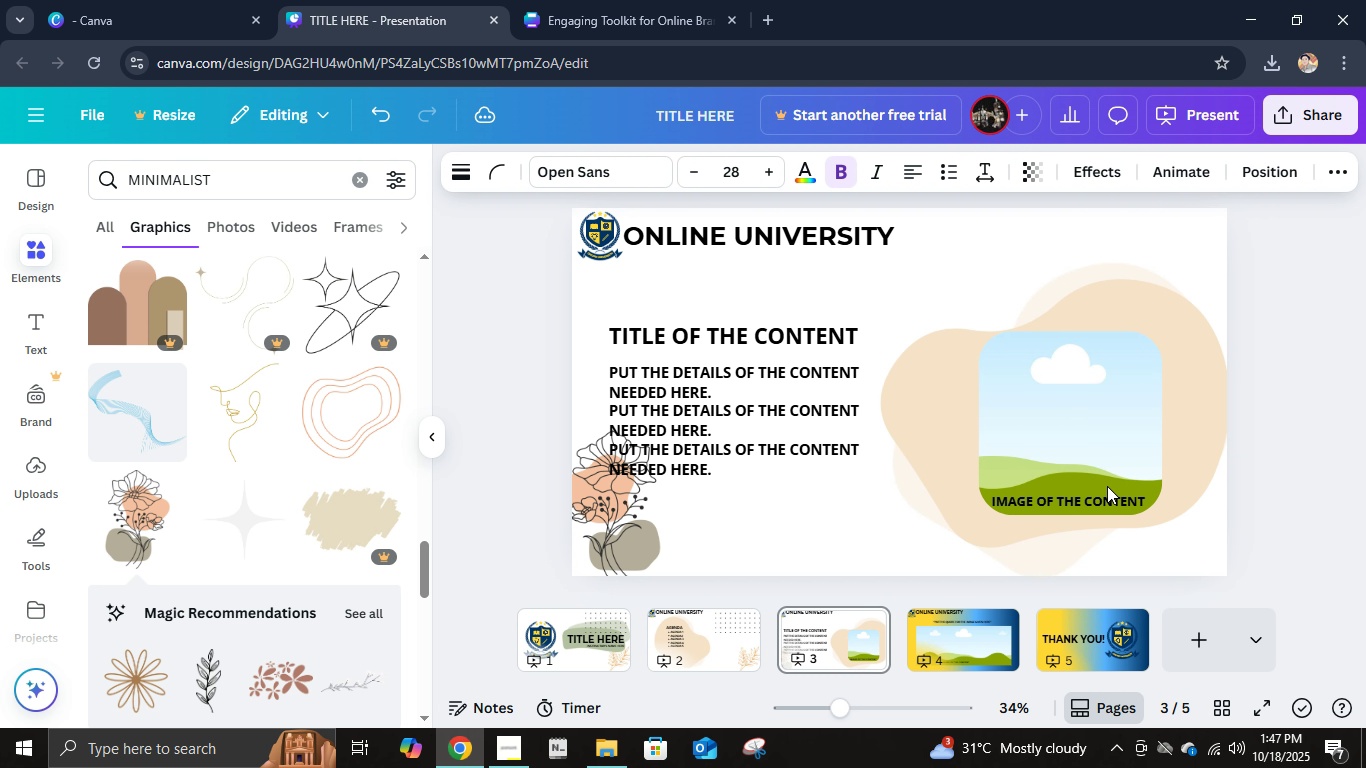 
key(ArrowDown)
 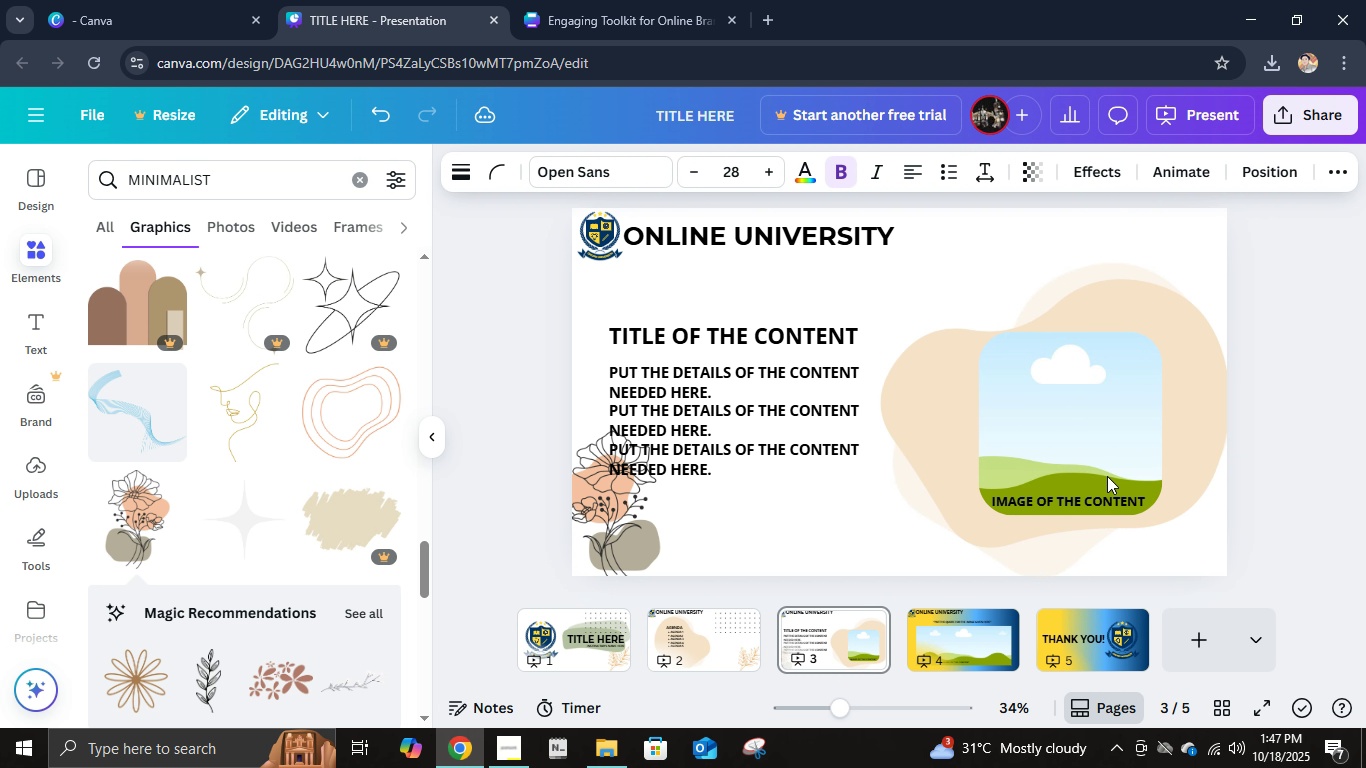 
key(ArrowDown)
 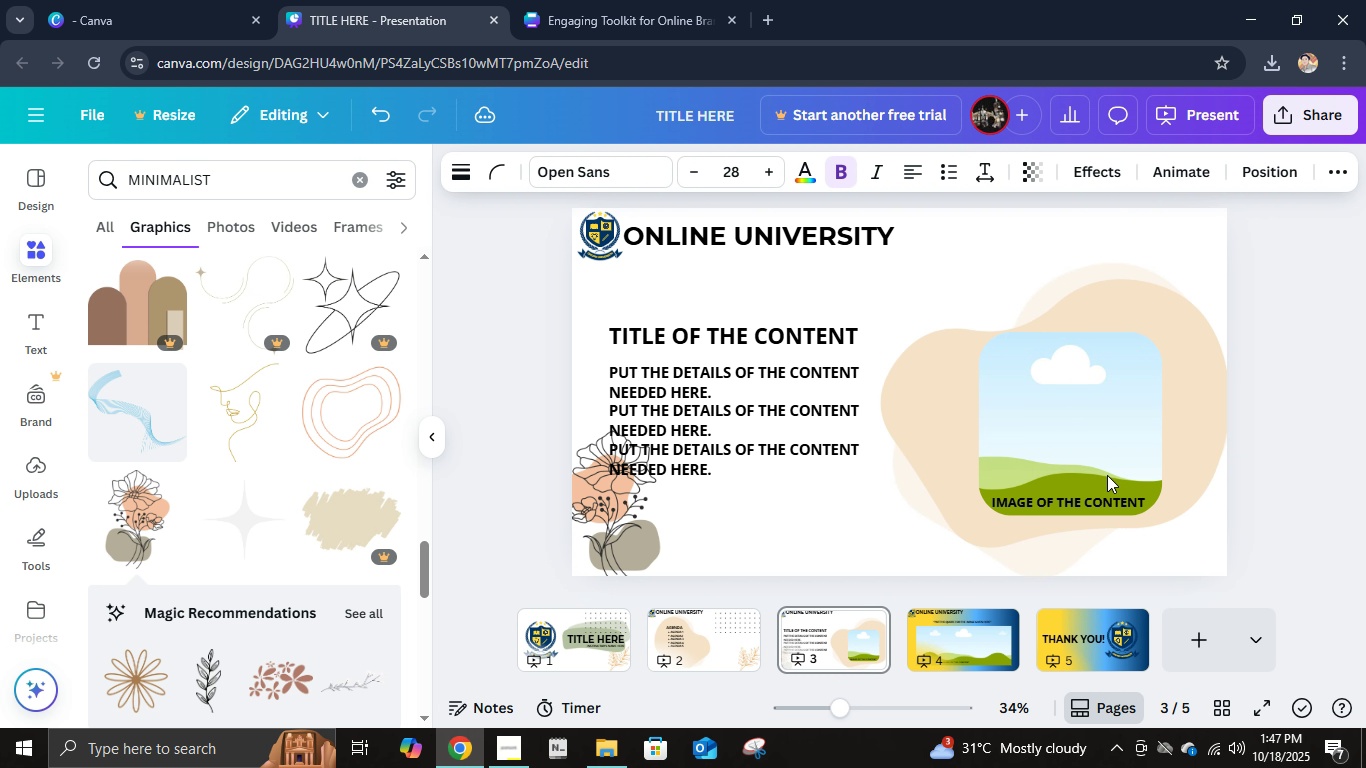 
key(ArrowDown)
 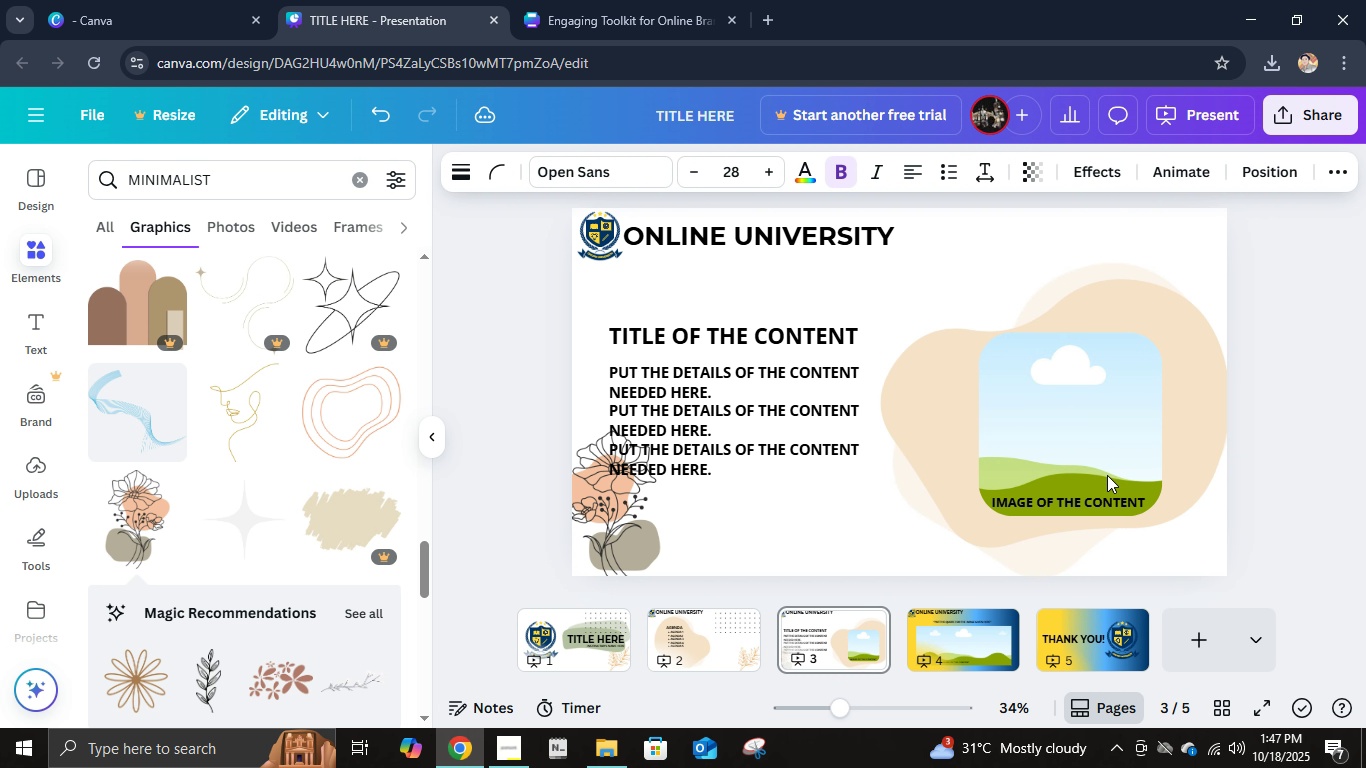 
key(ArrowDown)
 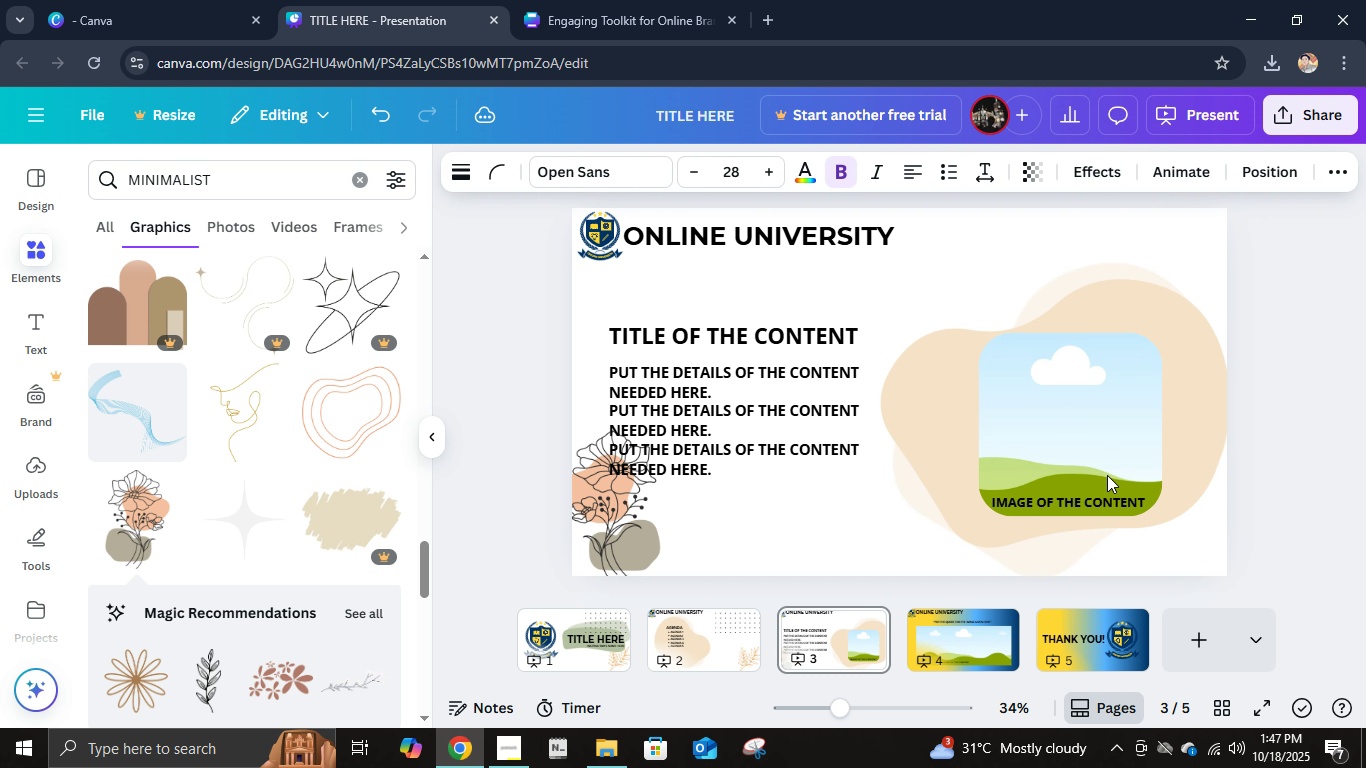 
key(ArrowDown)
 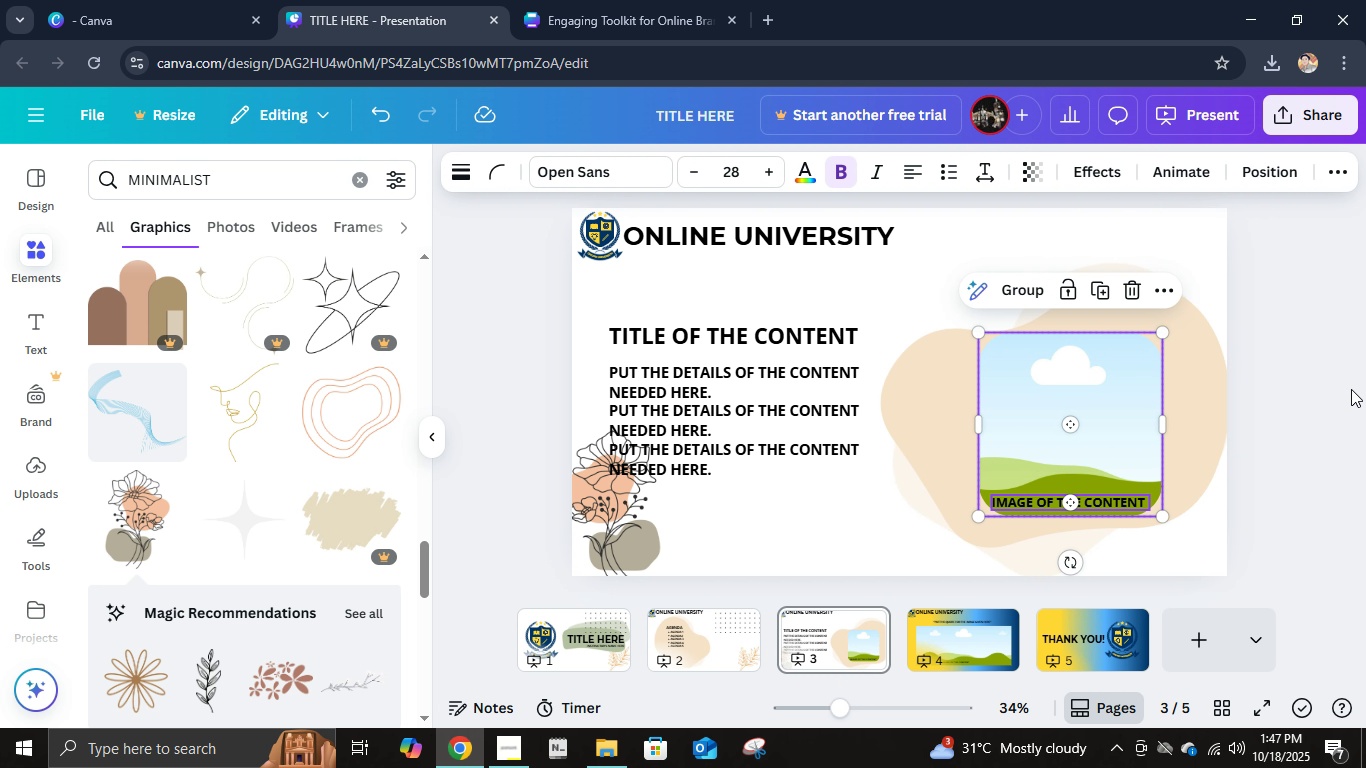 
left_click([1323, 397])
 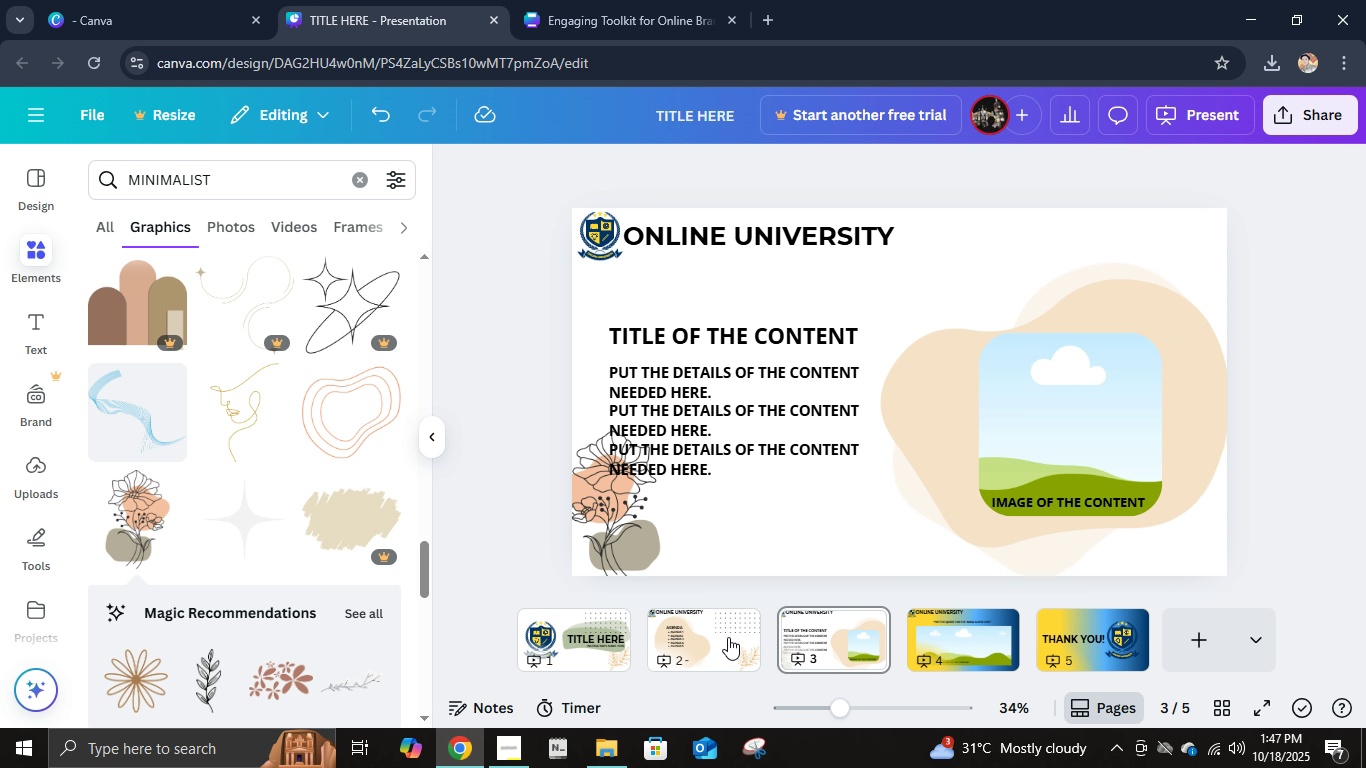 
left_click([728, 637])
 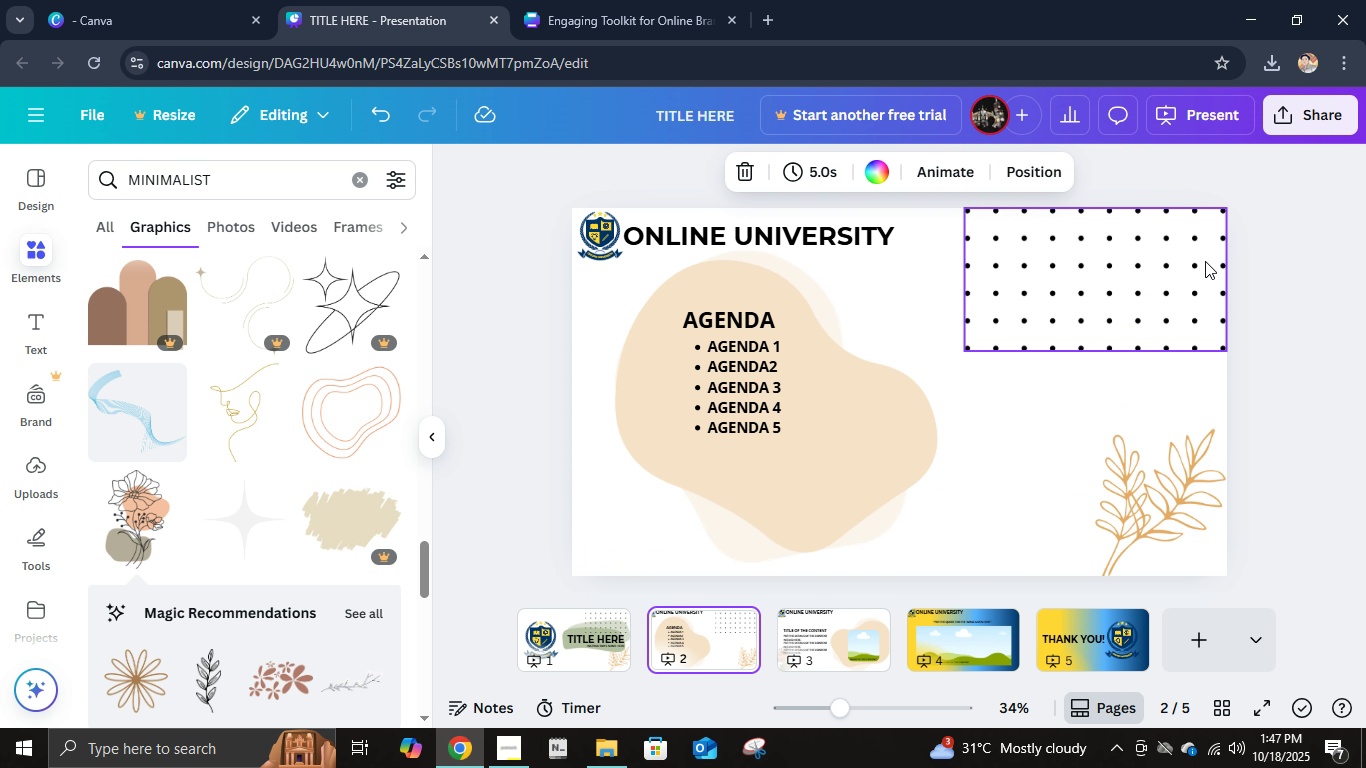 
left_click([1205, 261])
 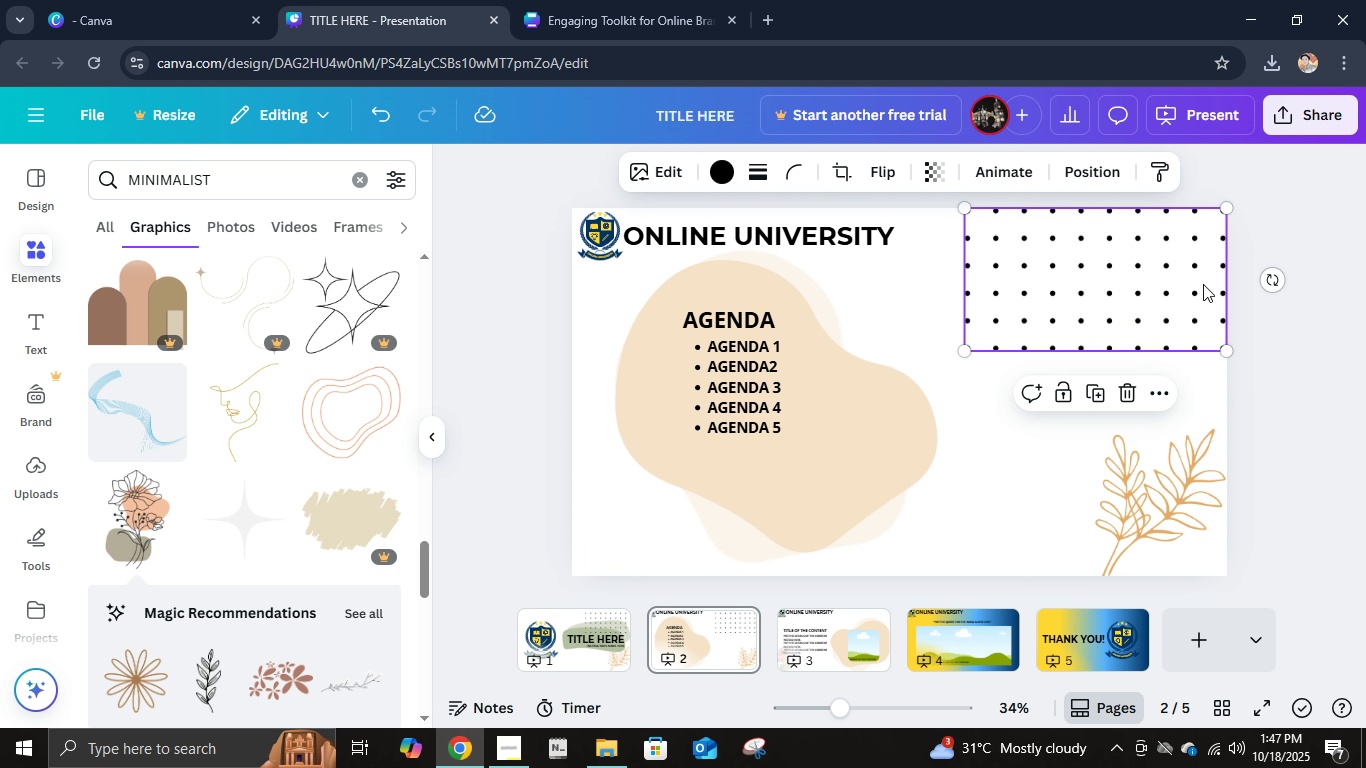 
key(Control+C)
 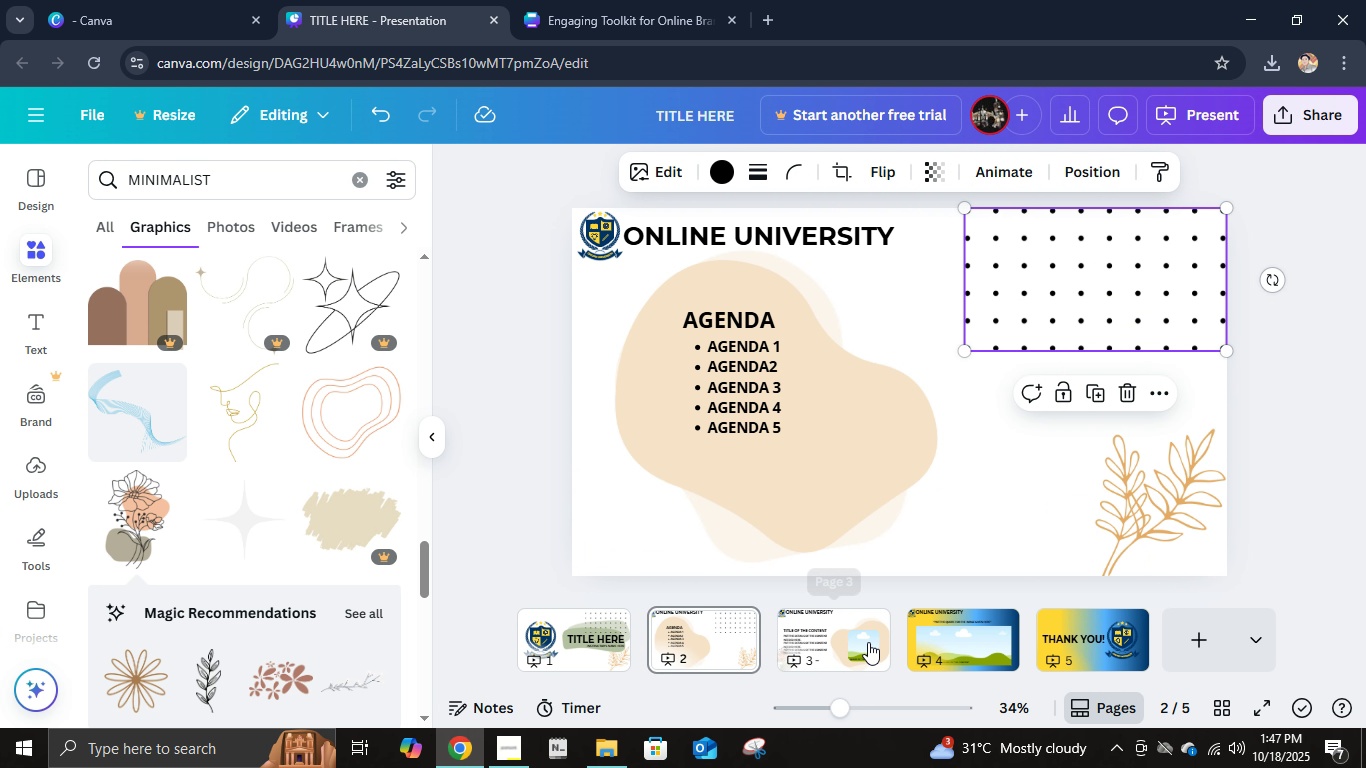 
left_click([868, 642])
 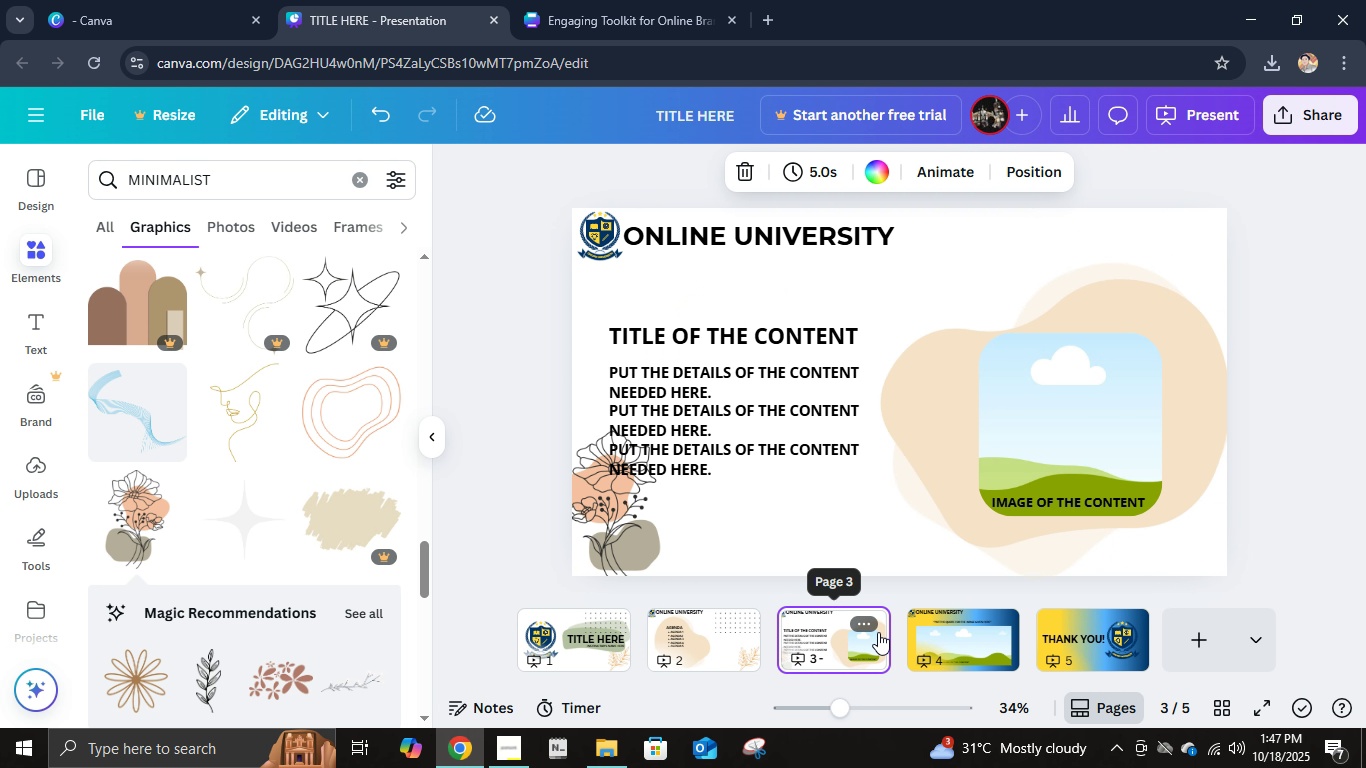 
key(Control+V)
 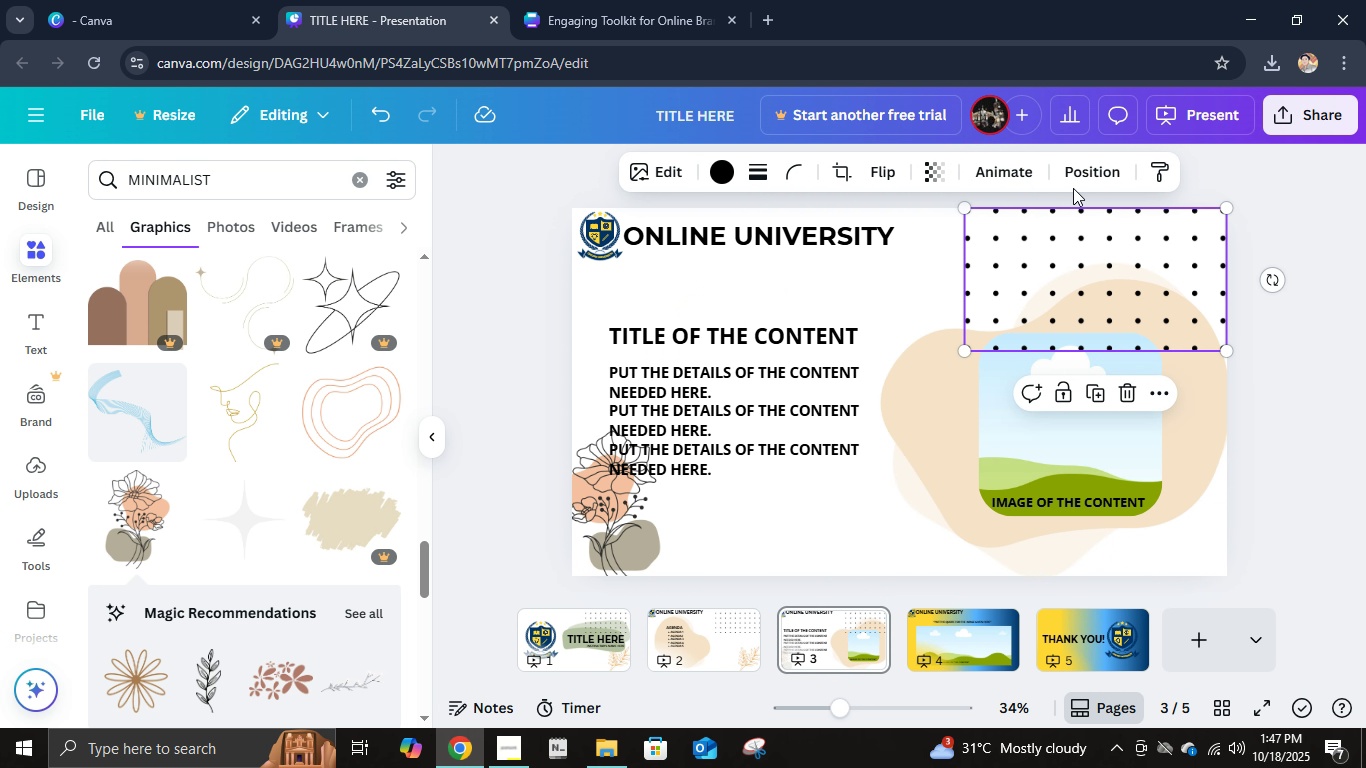 
left_click([1080, 179])
 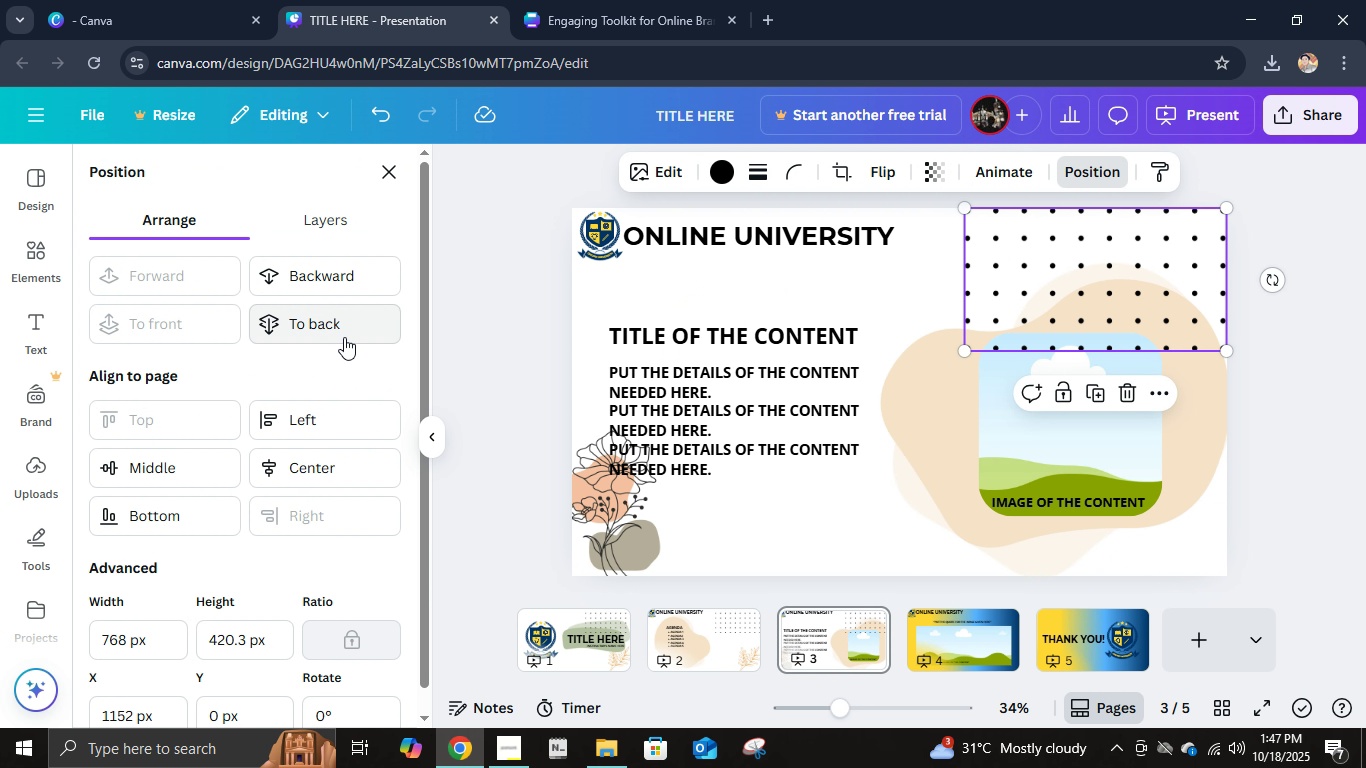 
left_click([344, 337])
 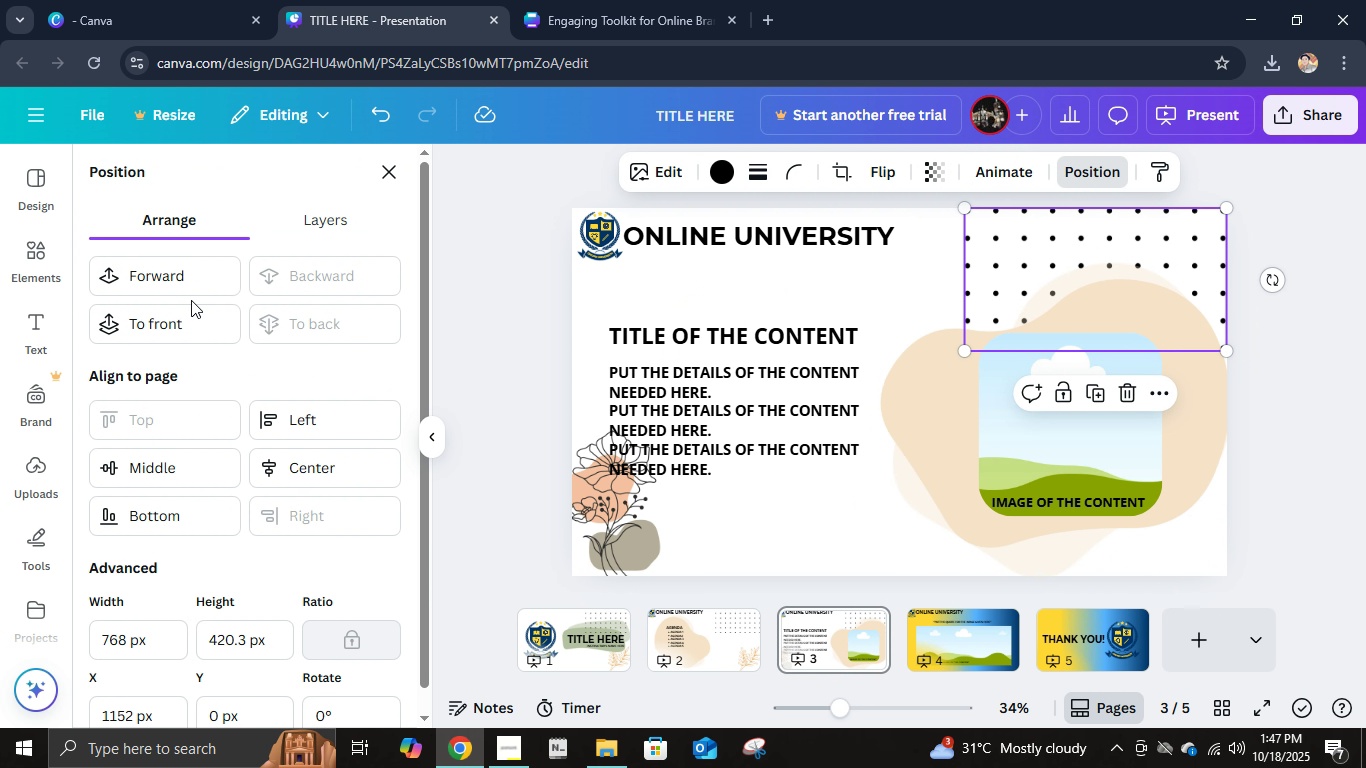 
left_click([185, 280])
 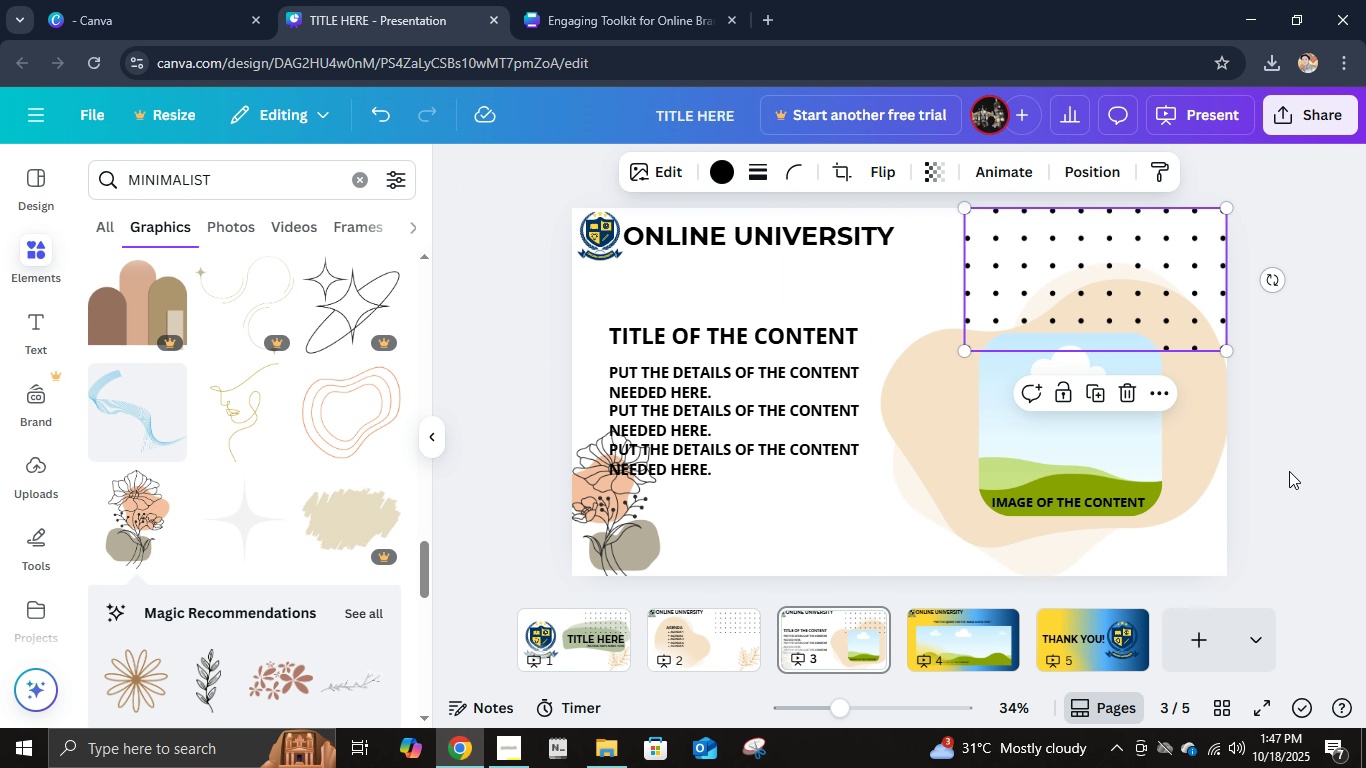 
left_click([1290, 467])
 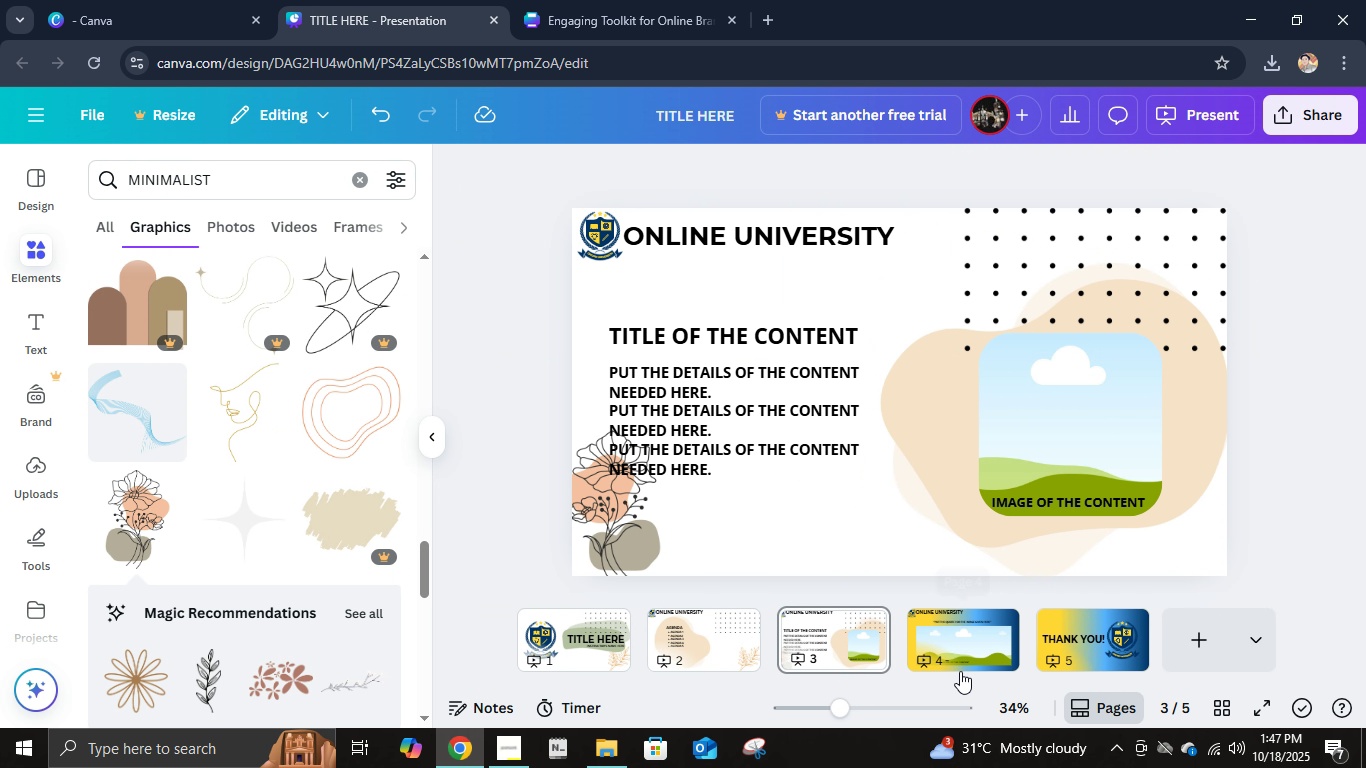 
left_click([965, 662])
 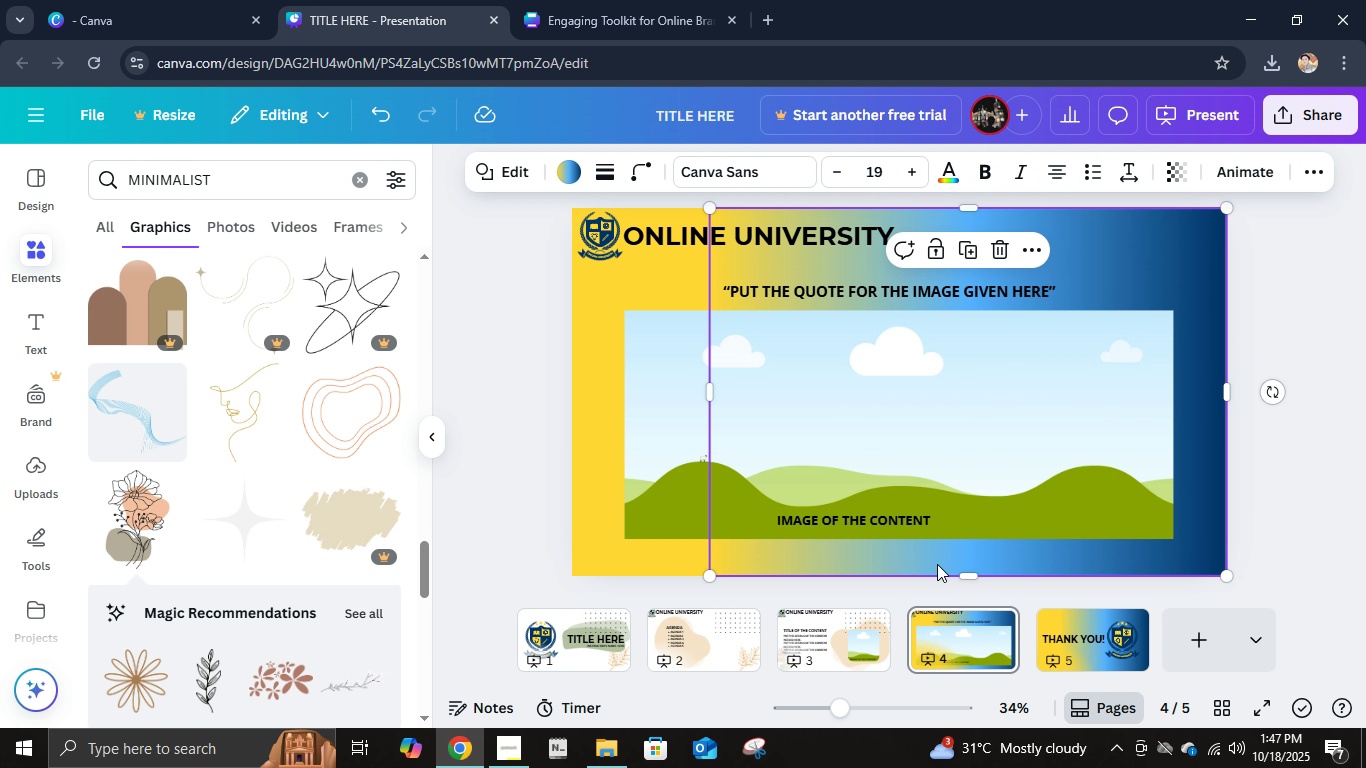 
left_click([937, 564])
 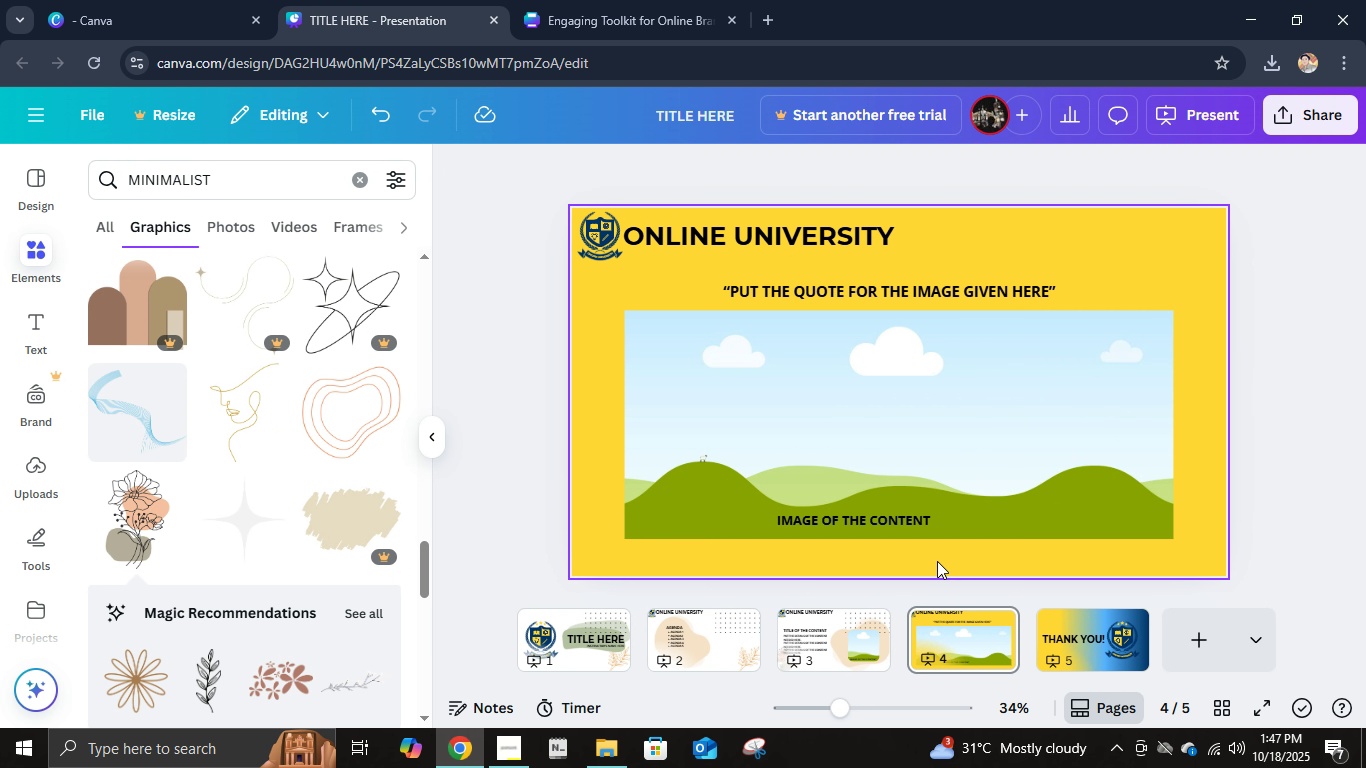 
key(Delete)
 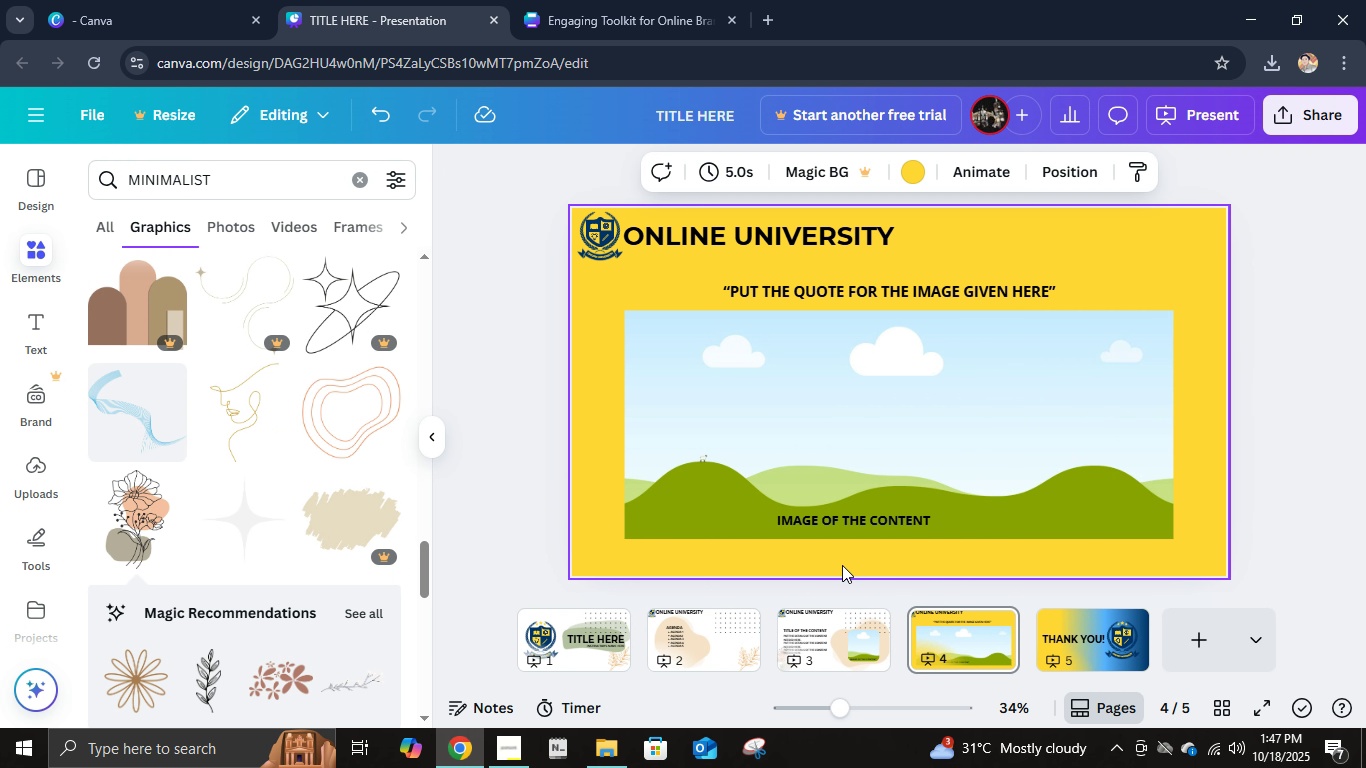 
left_click([844, 567])
 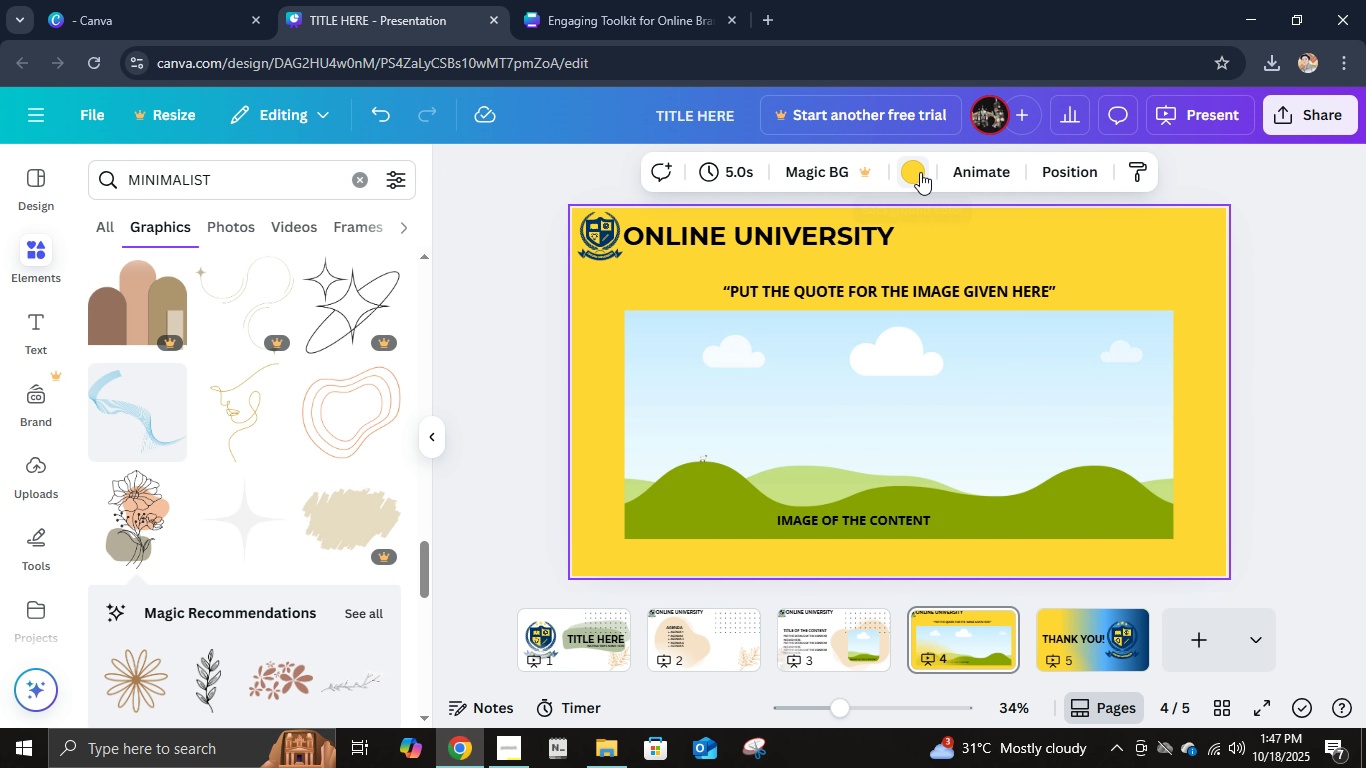 
left_click([920, 172])
 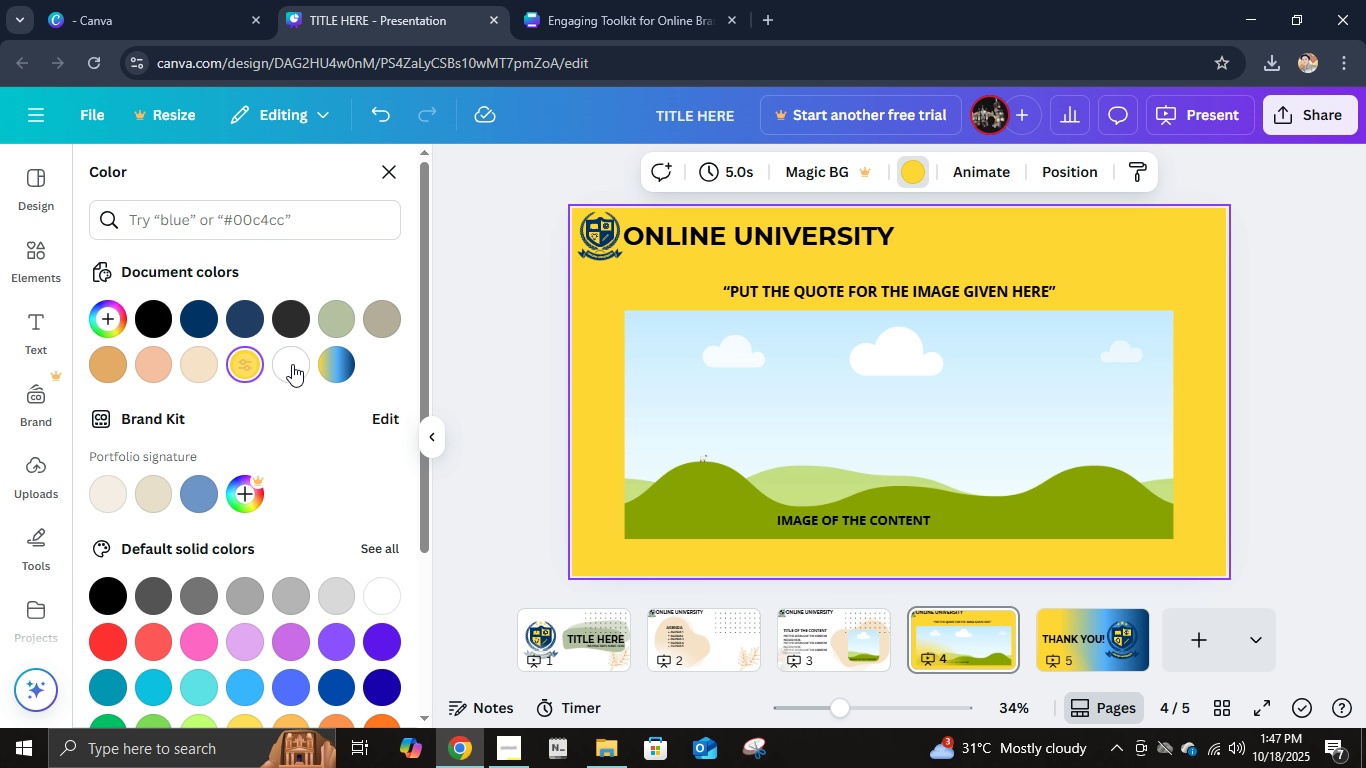 
left_click([292, 364])
 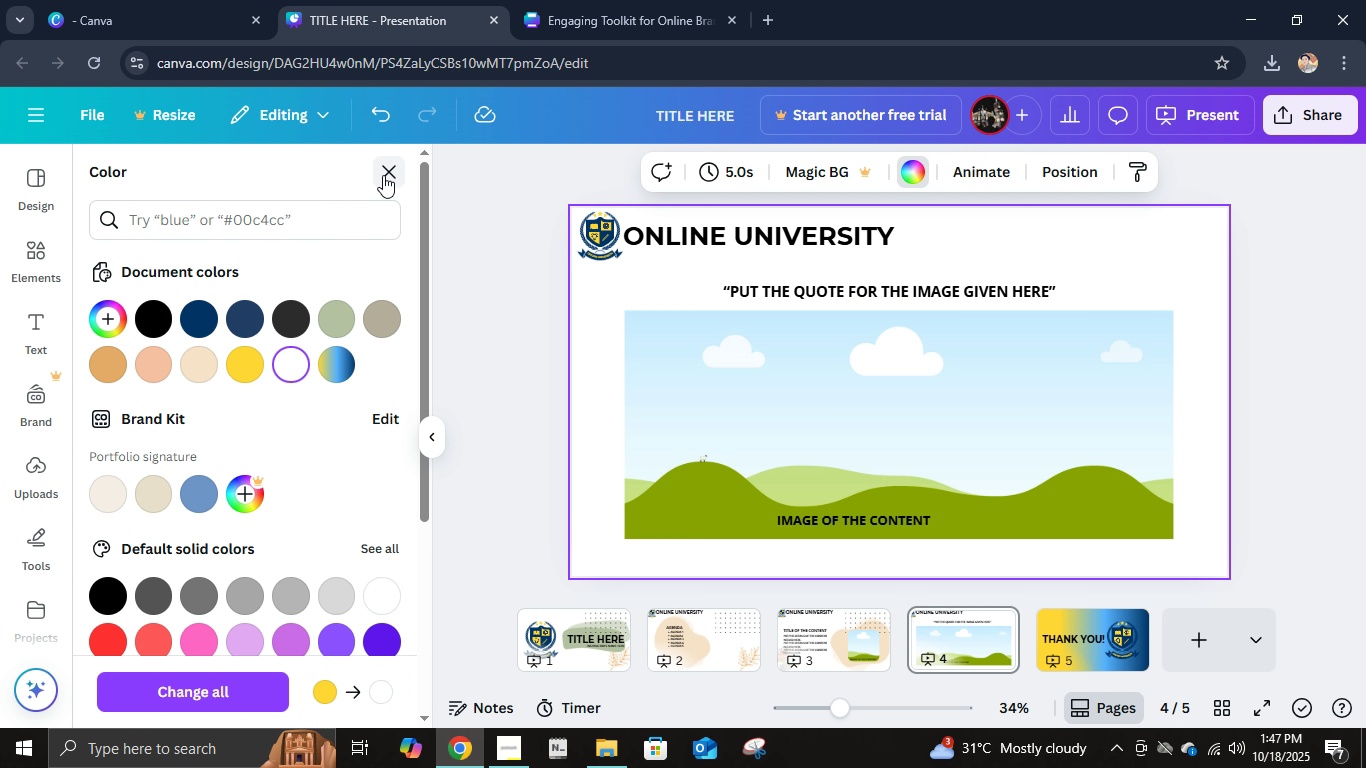 
left_click([383, 175])
 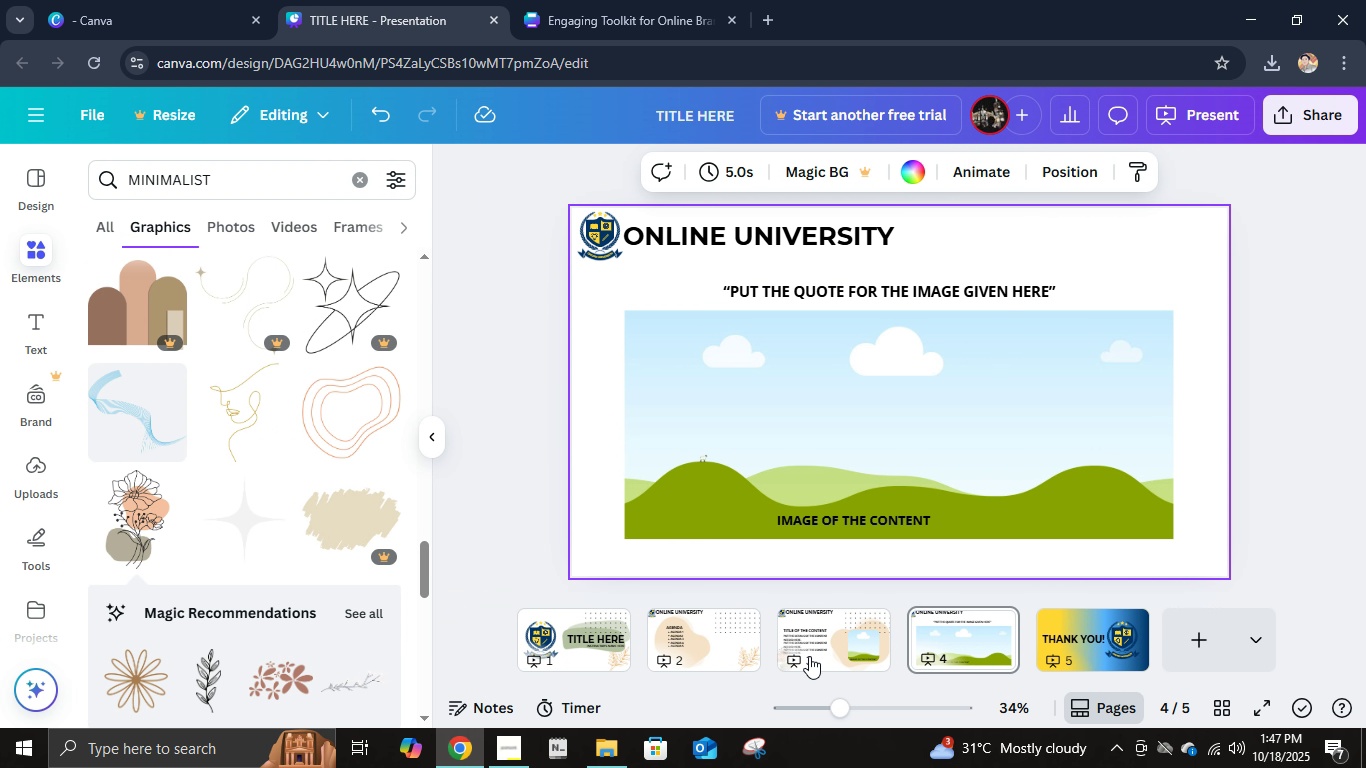 
left_click([818, 647])
 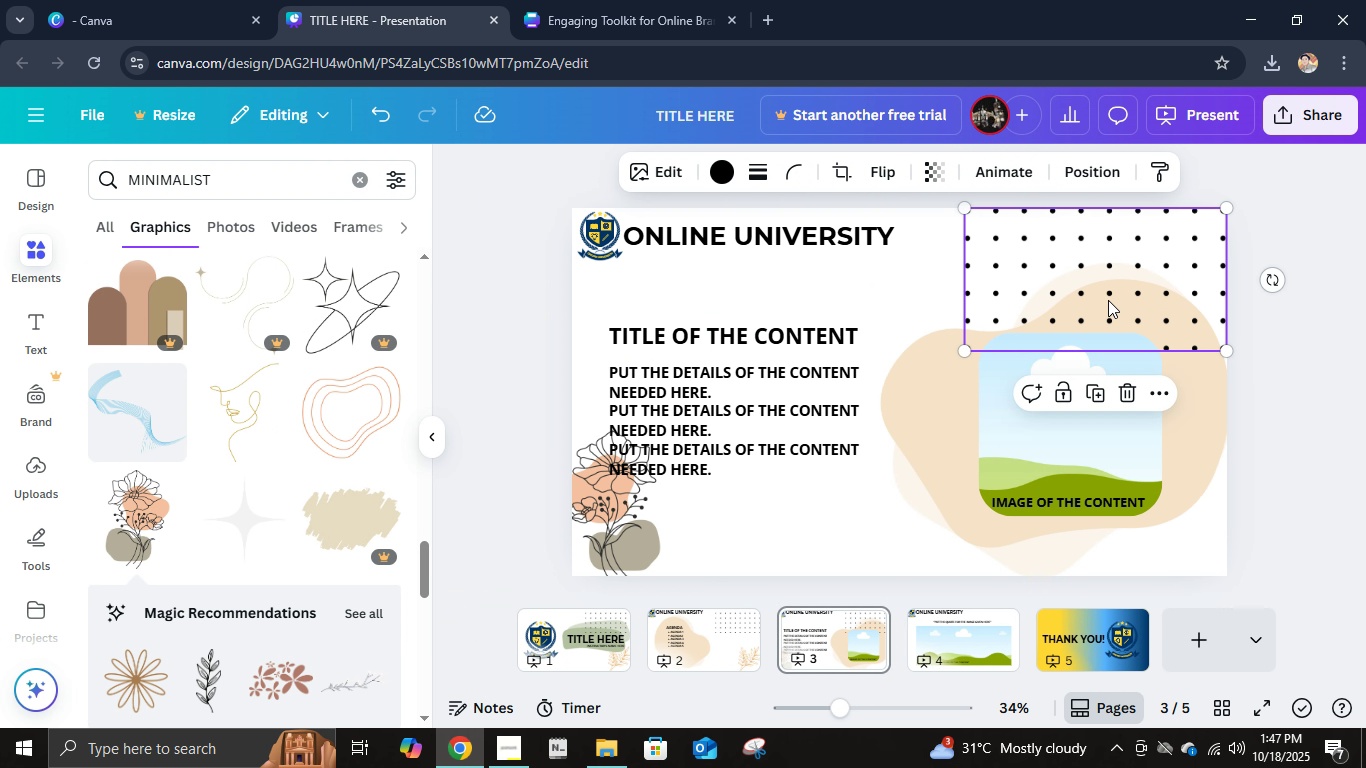 
left_click([1108, 300])
 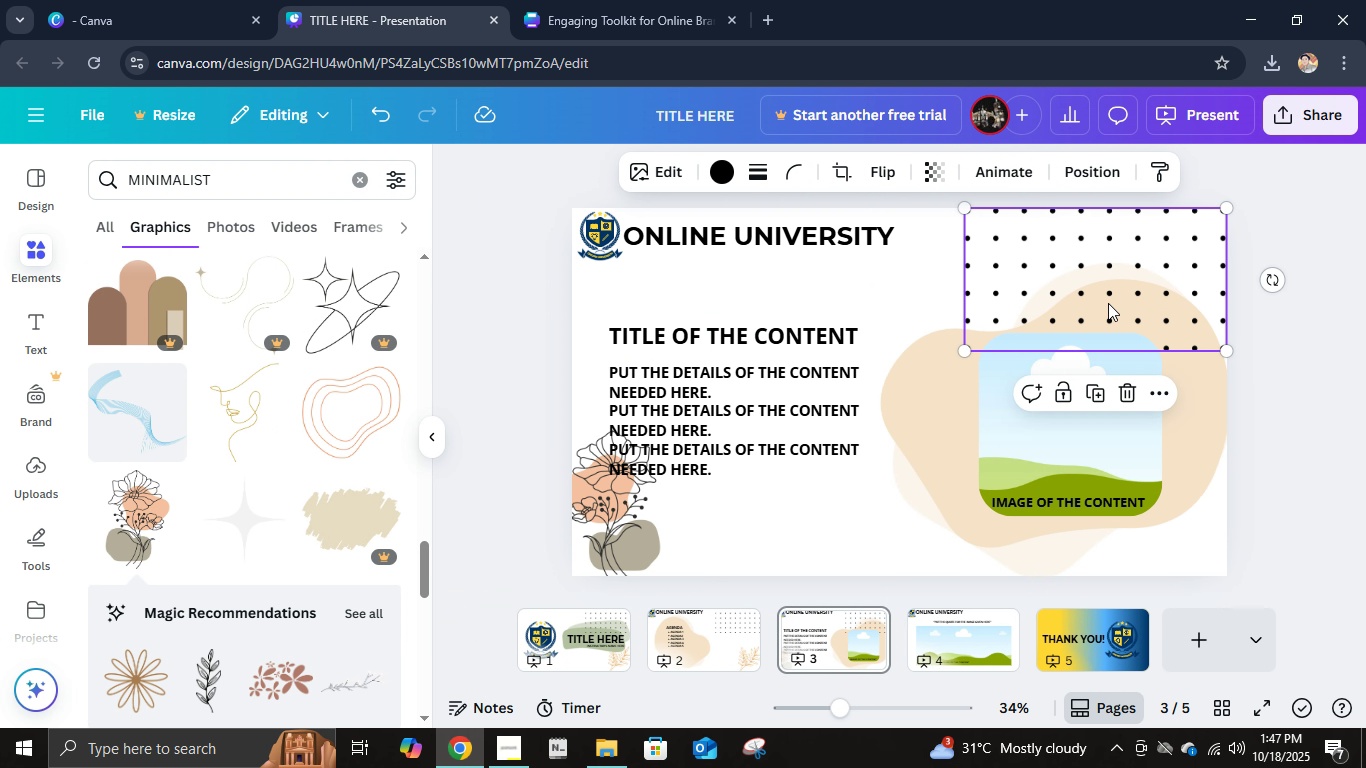 
key(Control+C)
 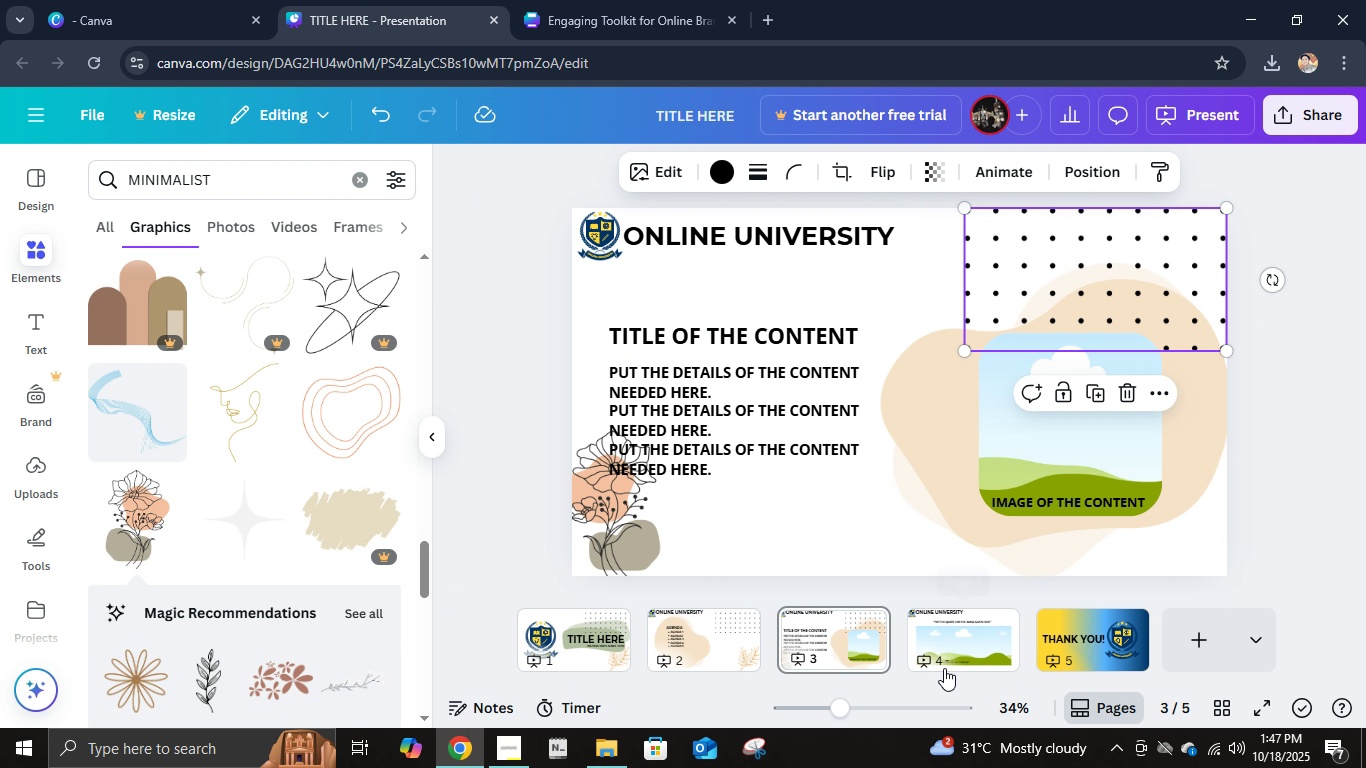 
left_click([944, 668])
 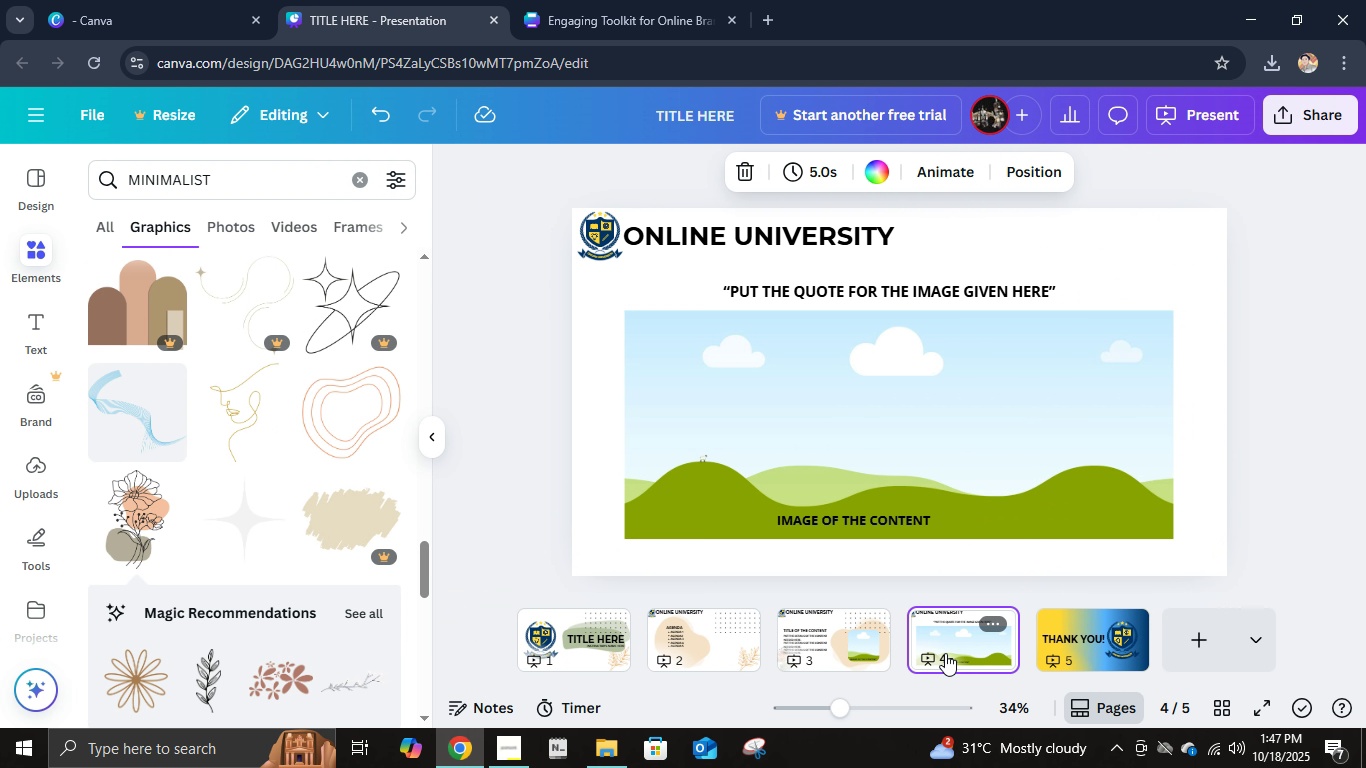 
key(Control+V)
 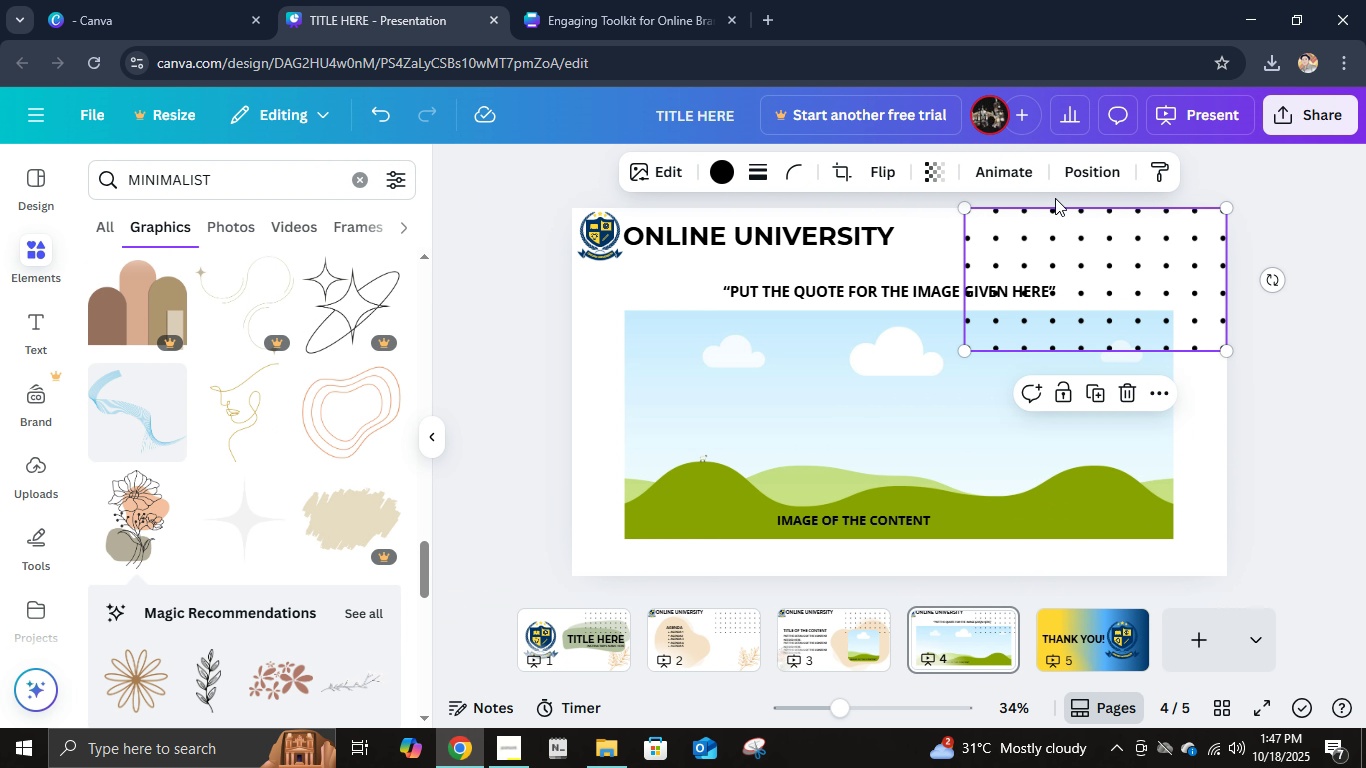 
left_click([1076, 177])
 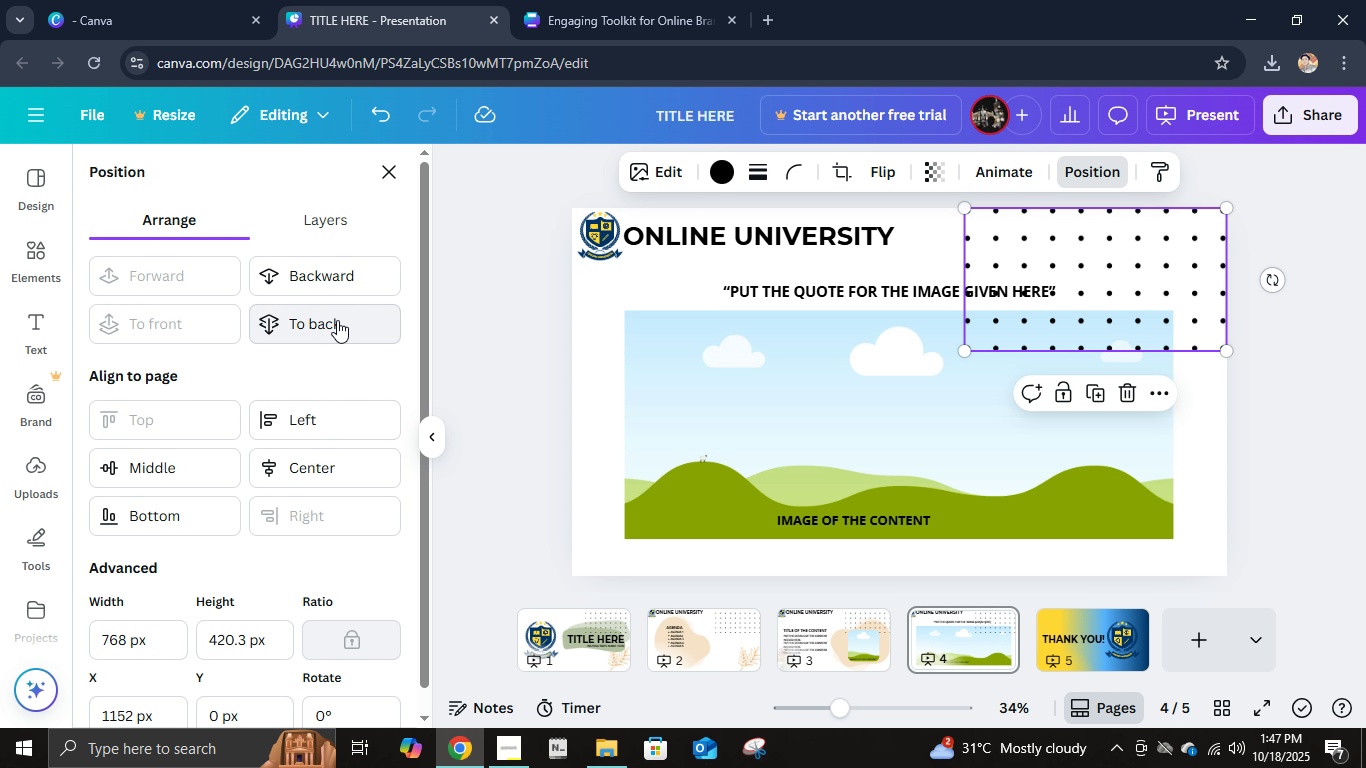 
left_click([337, 320])
 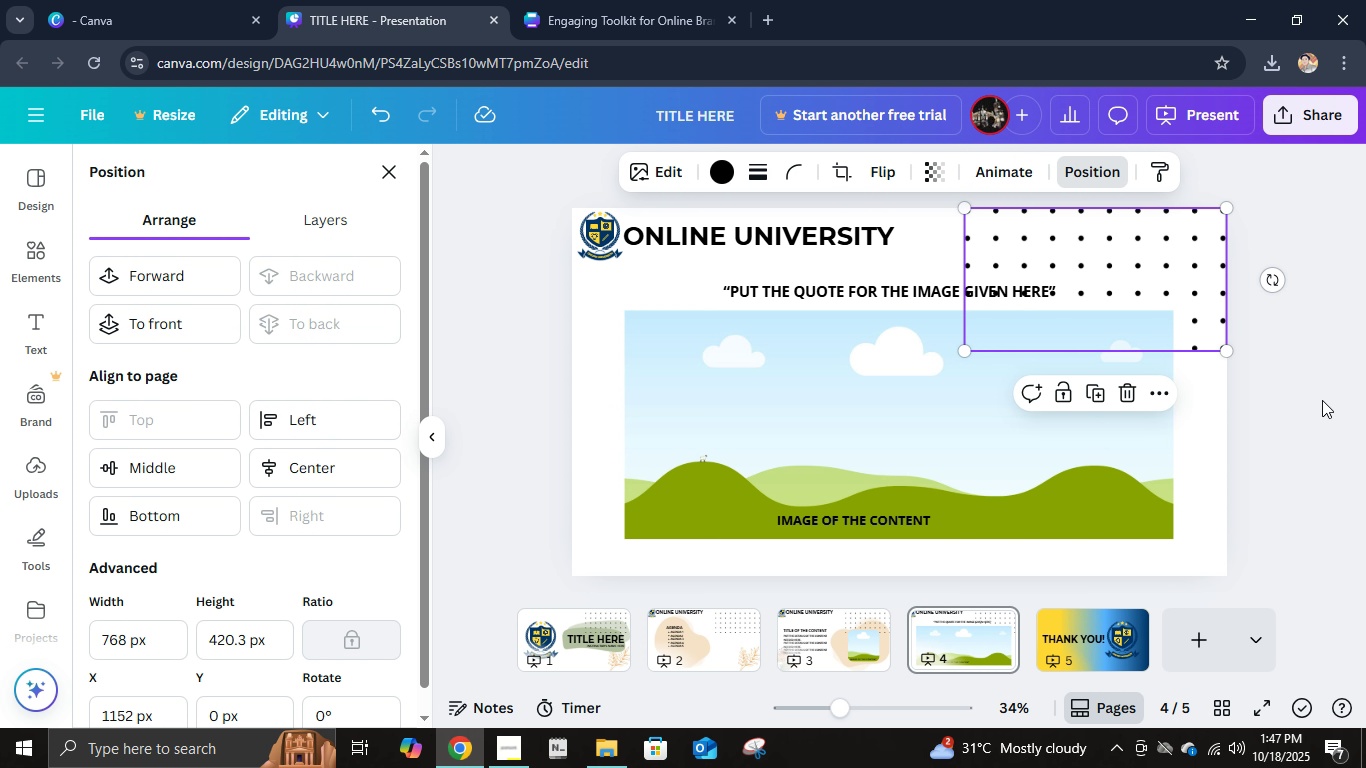 
left_click([1322, 400])
 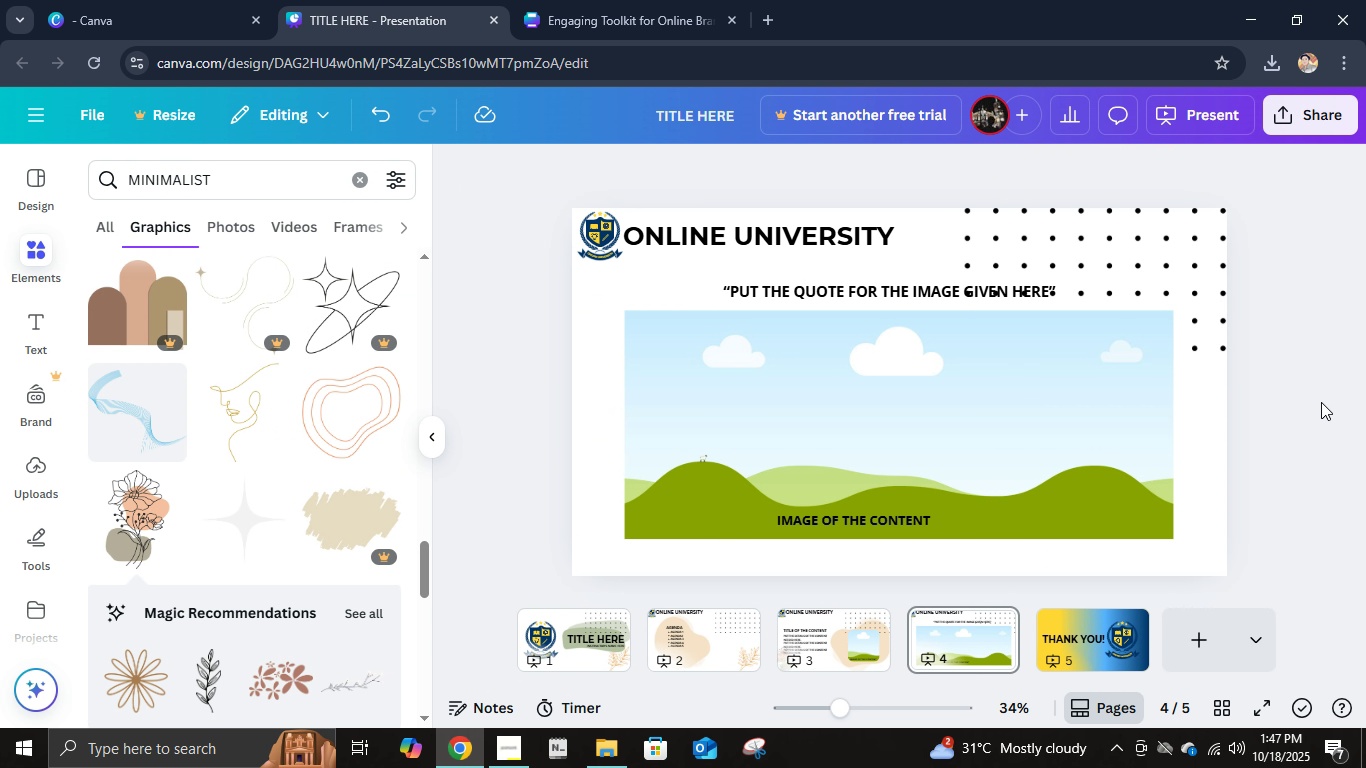 
left_click([1321, 402])
 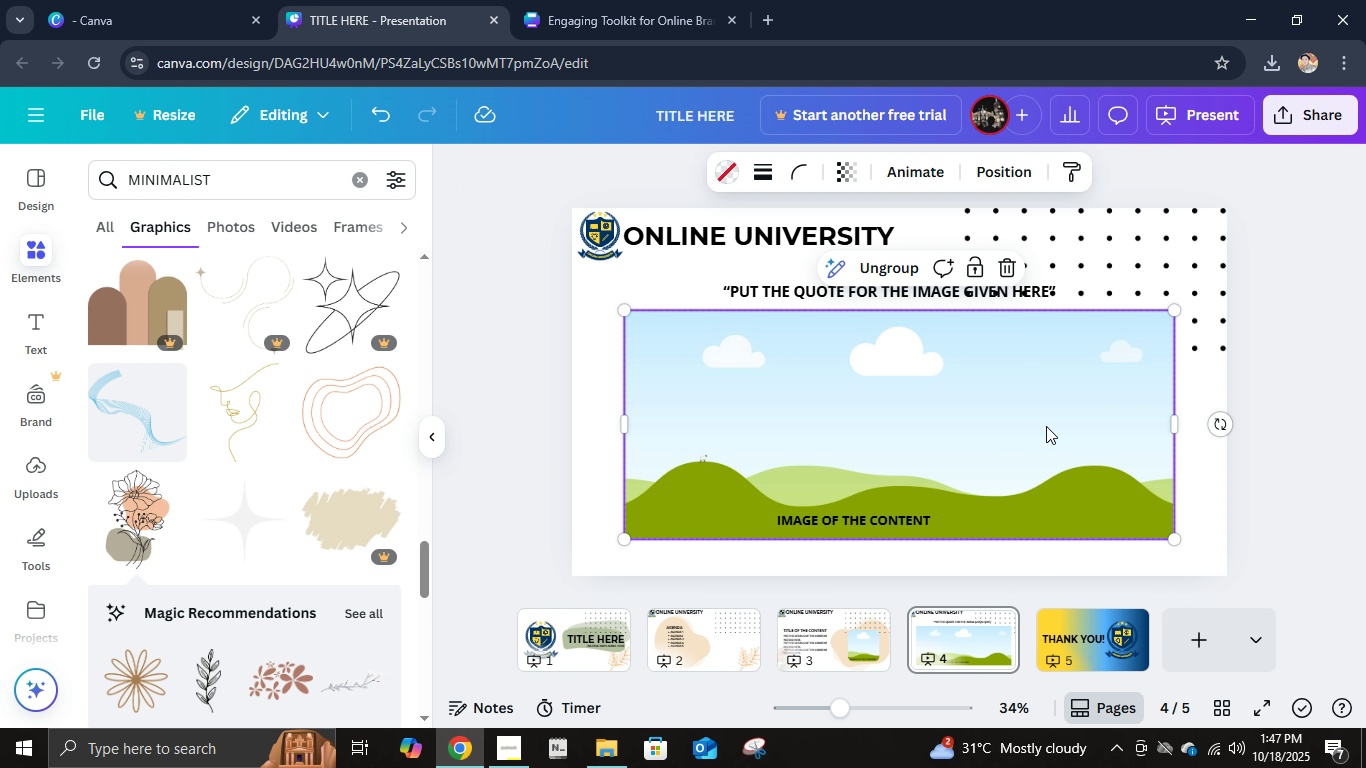 
left_click([1046, 426])
 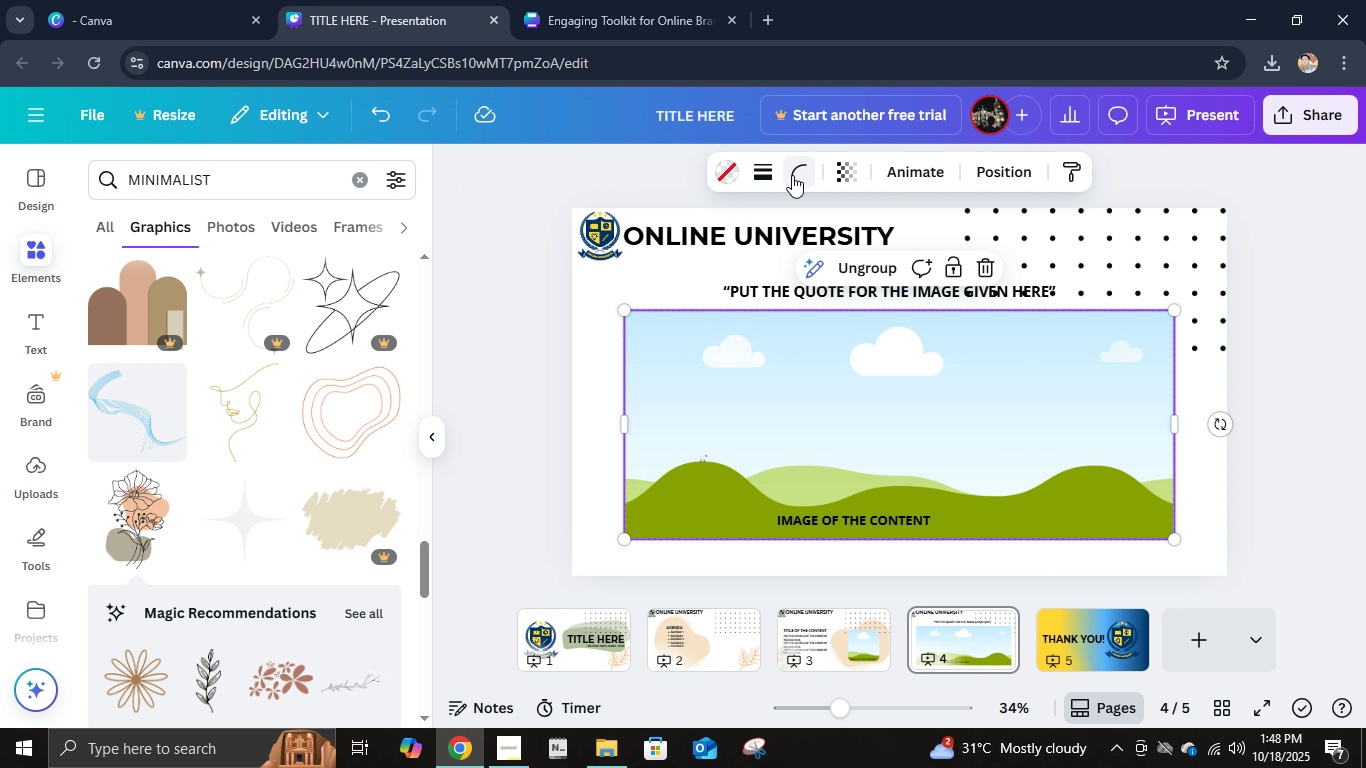 
left_click([792, 175])
 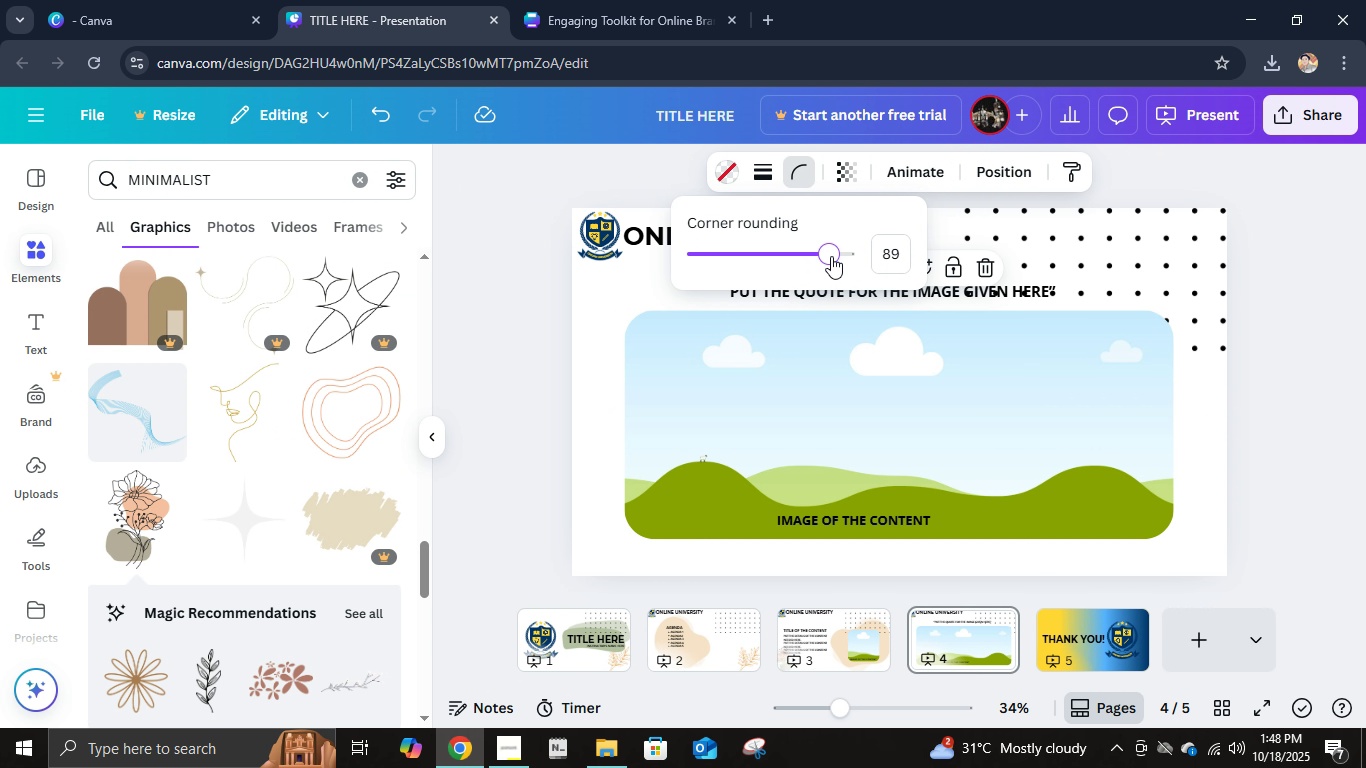 
left_click([831, 256])
 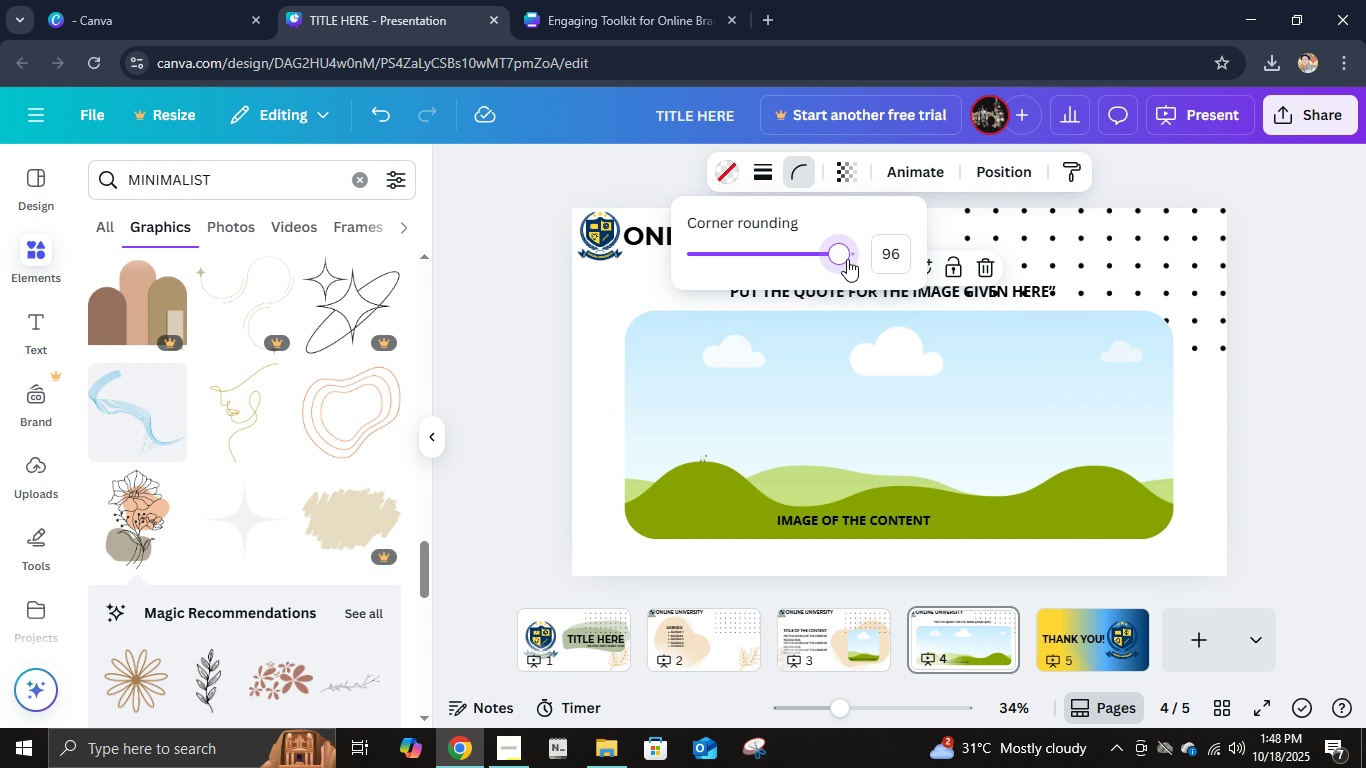 
left_click_drag(start_coordinate=[841, 257], to_coordinate=[911, 271])
 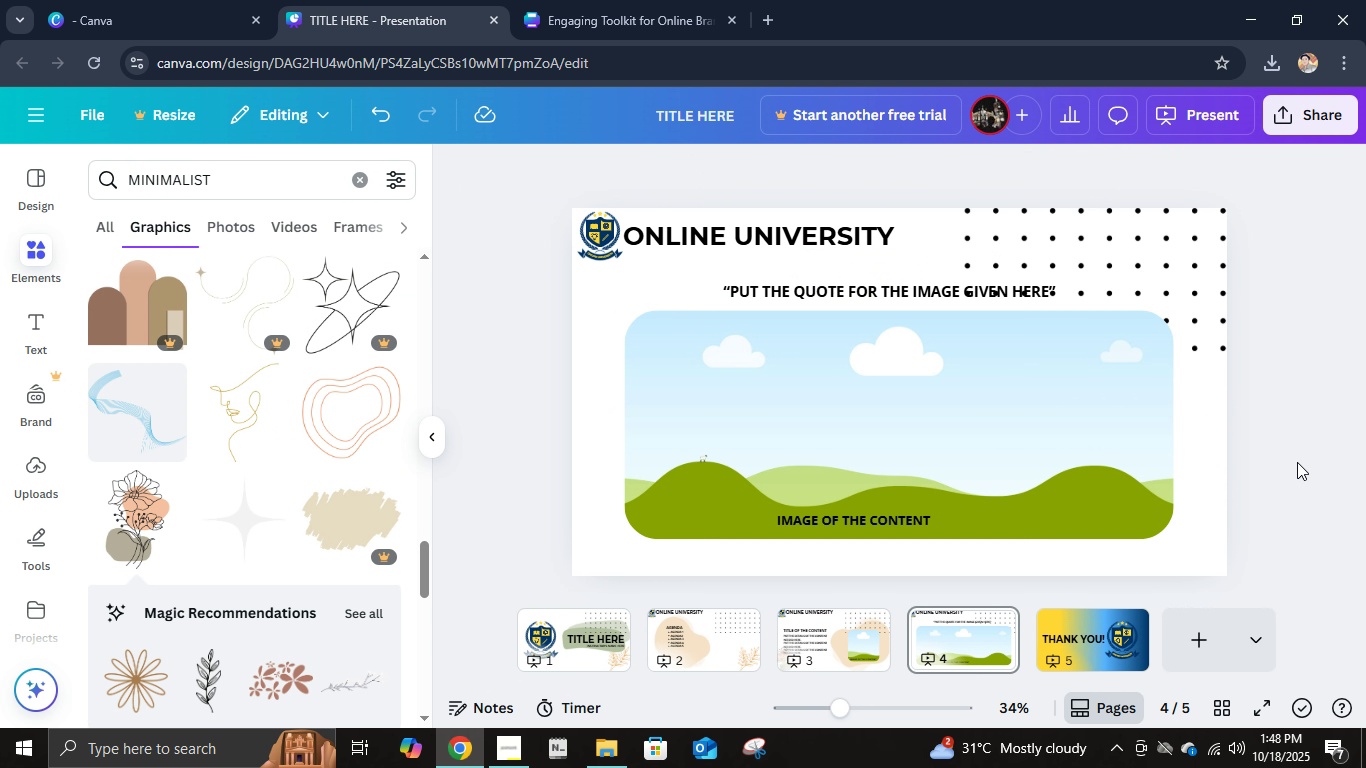 
double_click([1297, 462])
 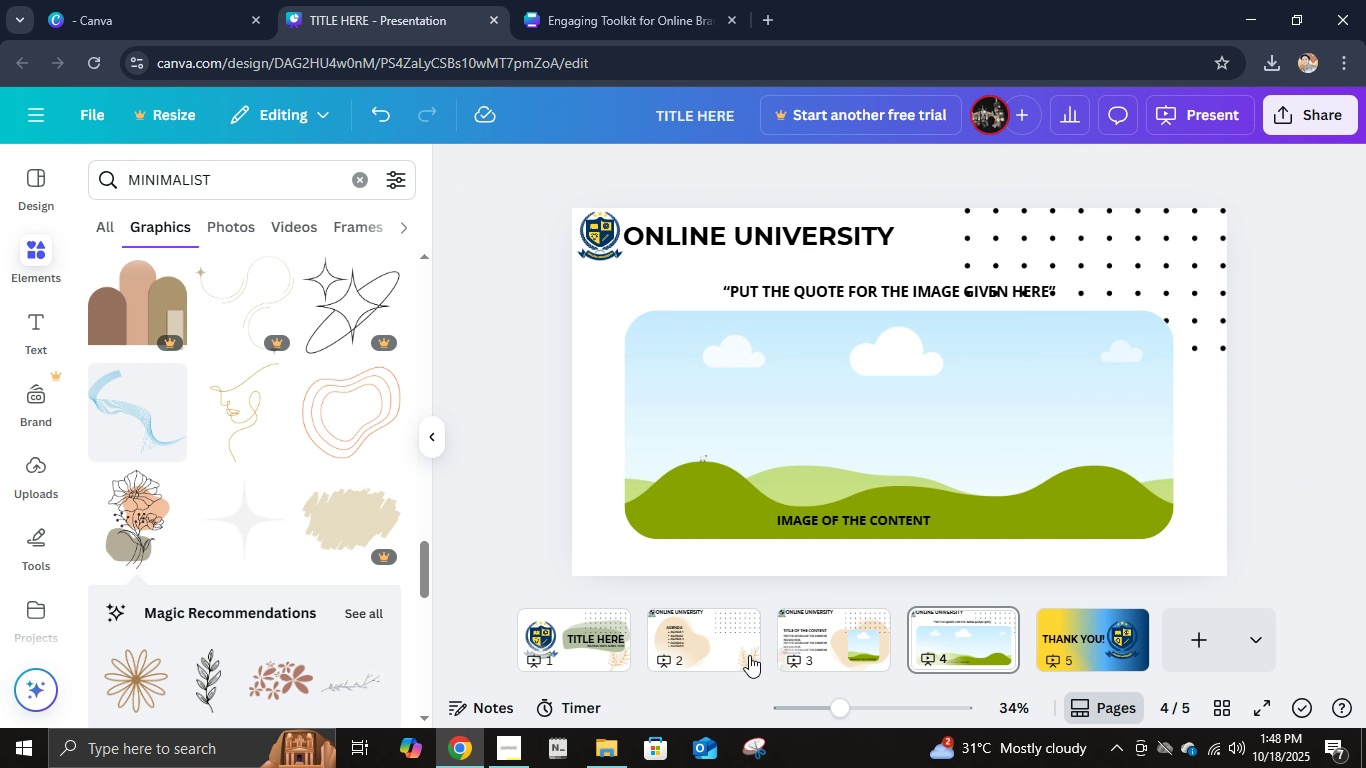 
left_click([749, 654])
 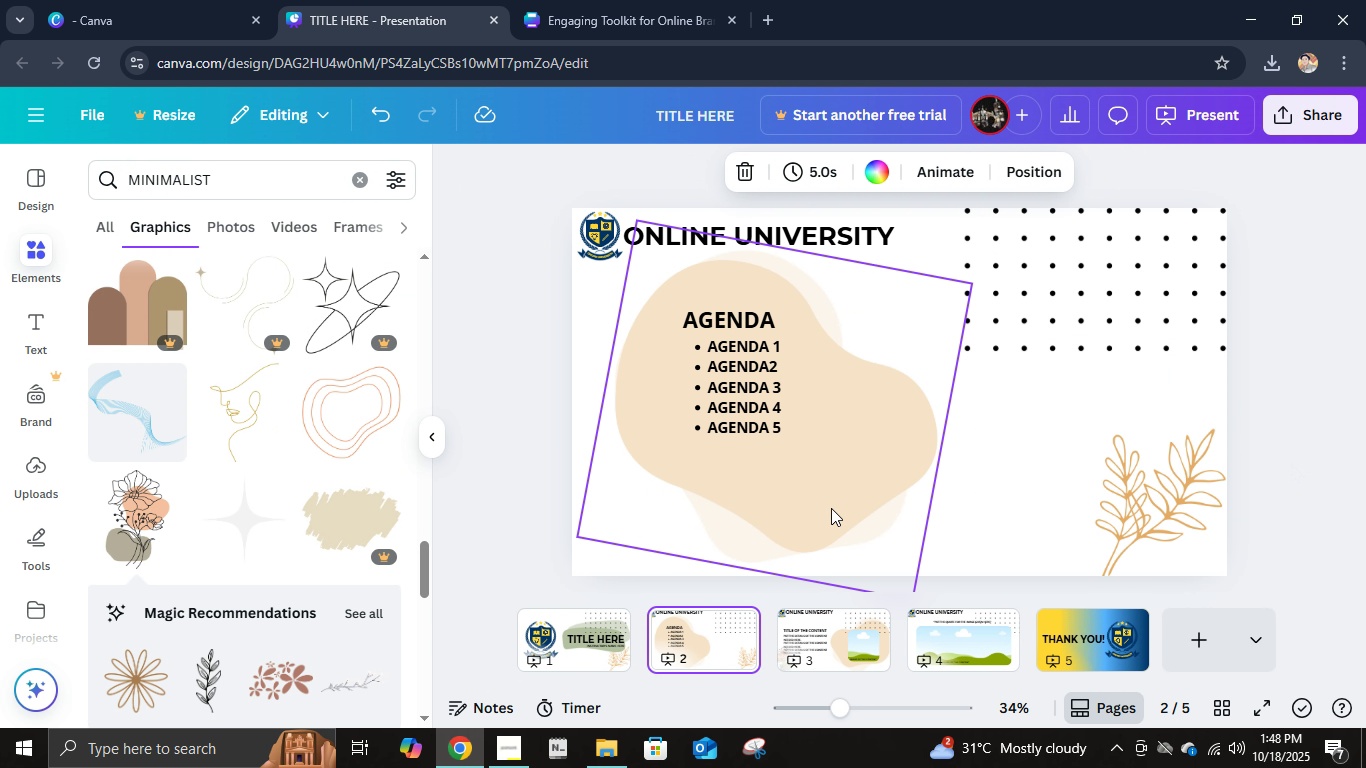 
left_click([831, 508])
 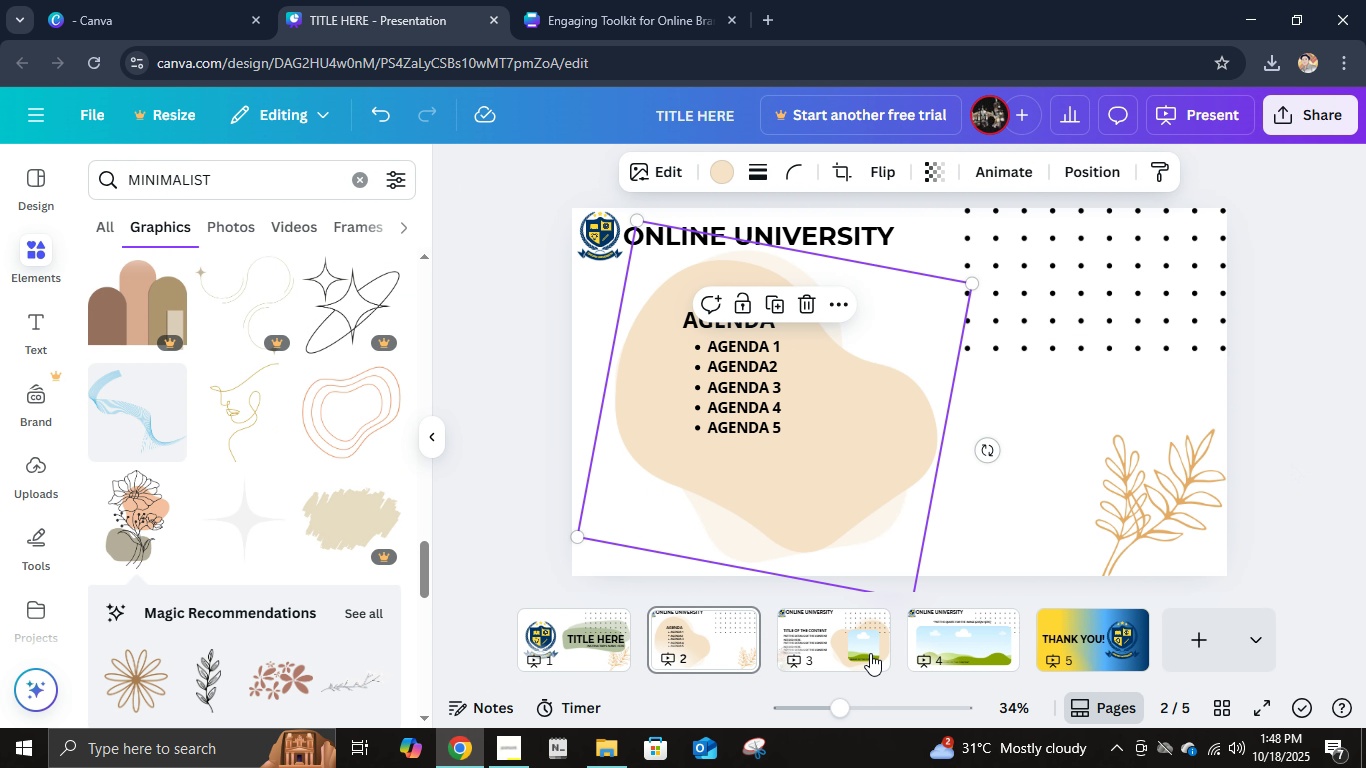 
left_click([870, 653])
 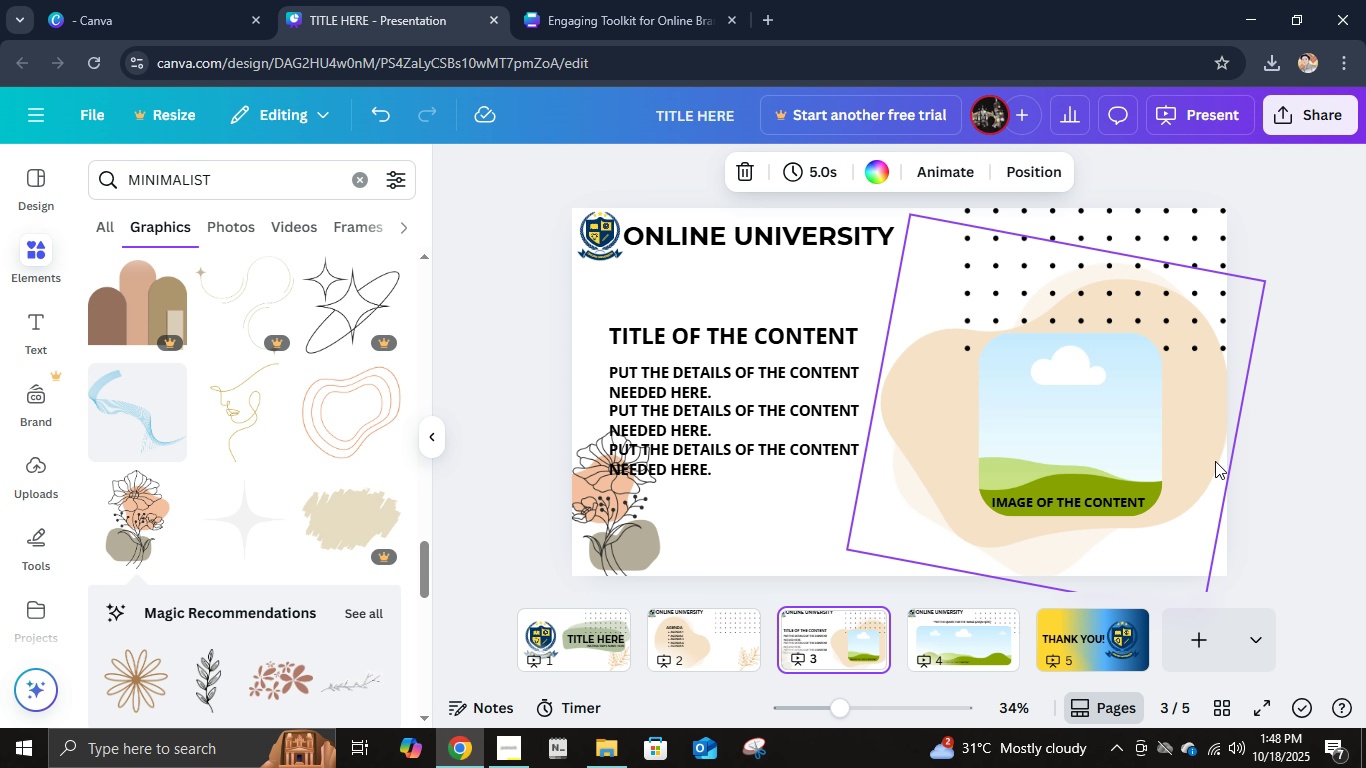 
left_click([1213, 457])
 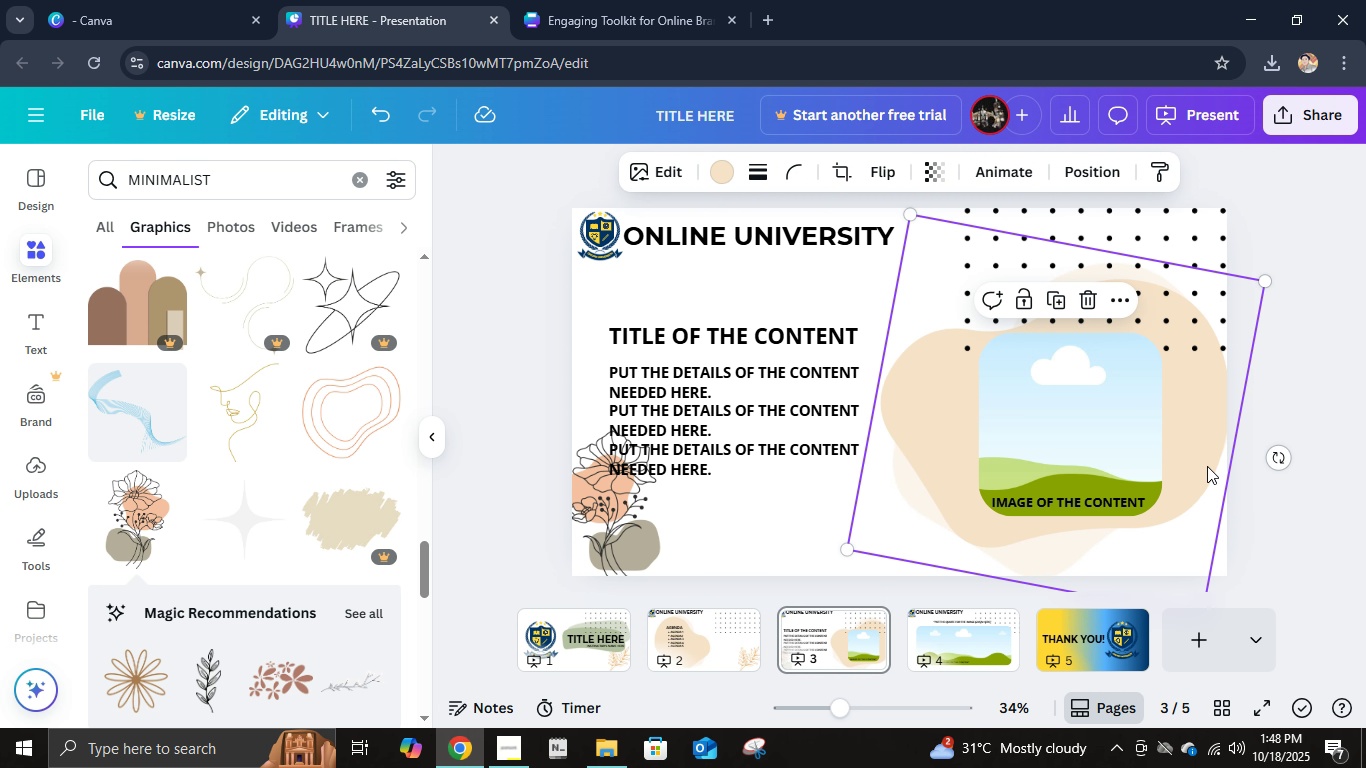 
key(Control+C)
 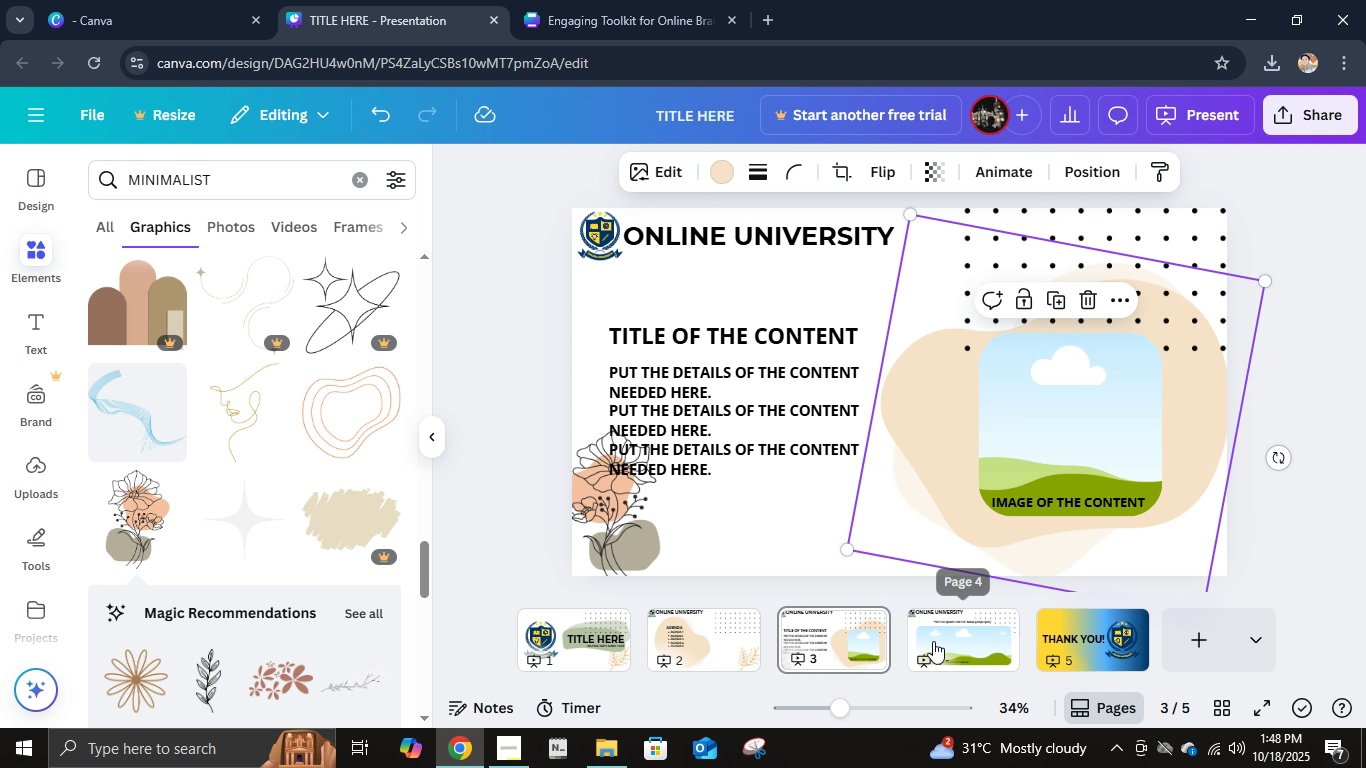 
left_click([933, 641])
 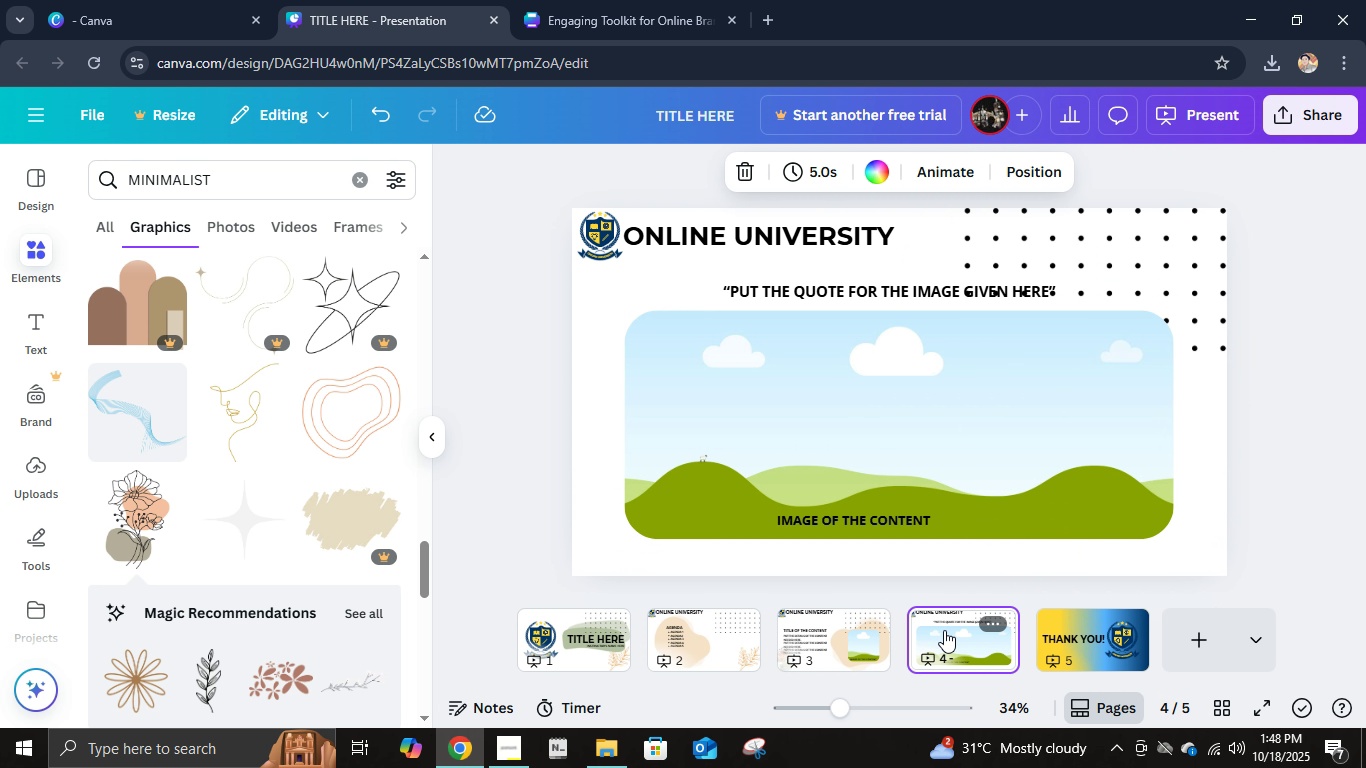 
key(Control+V)
 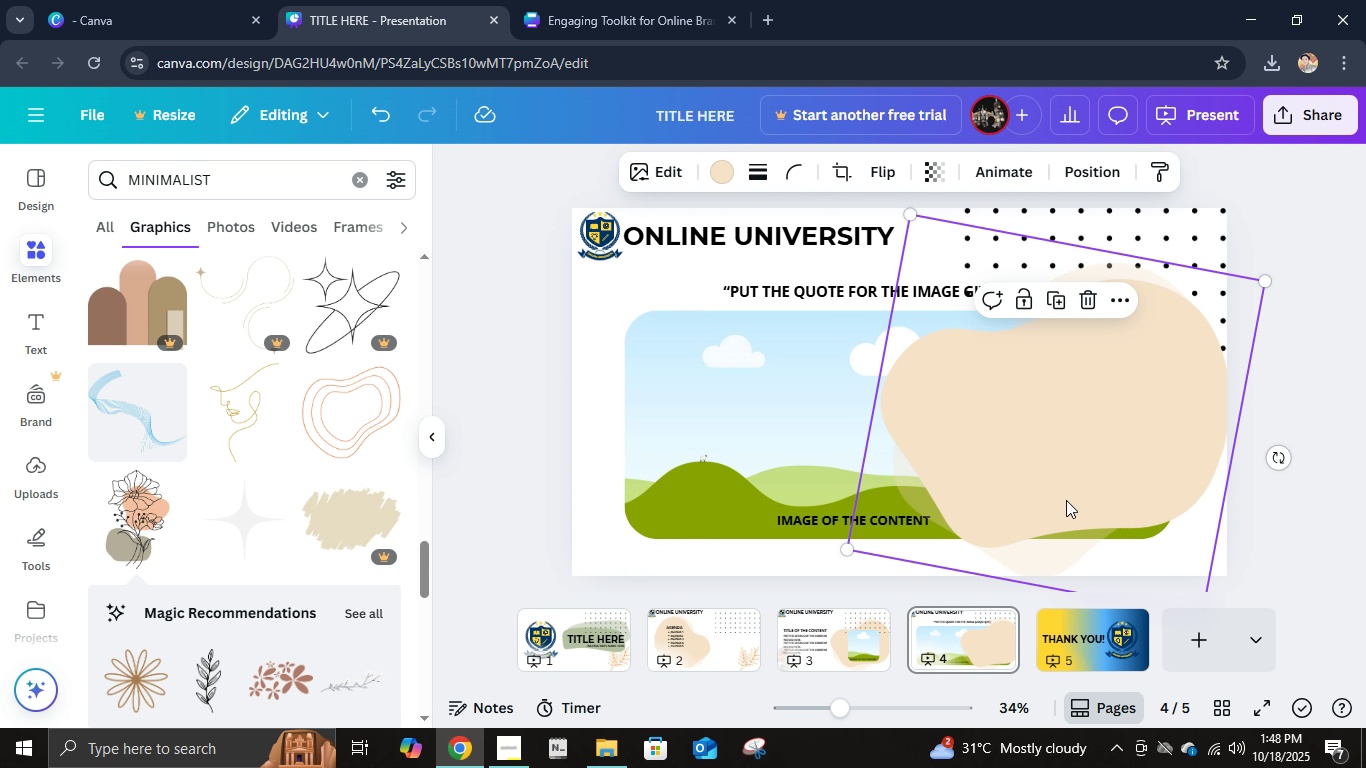 
left_click_drag(start_coordinate=[1055, 493], to_coordinate=[1085, 547])
 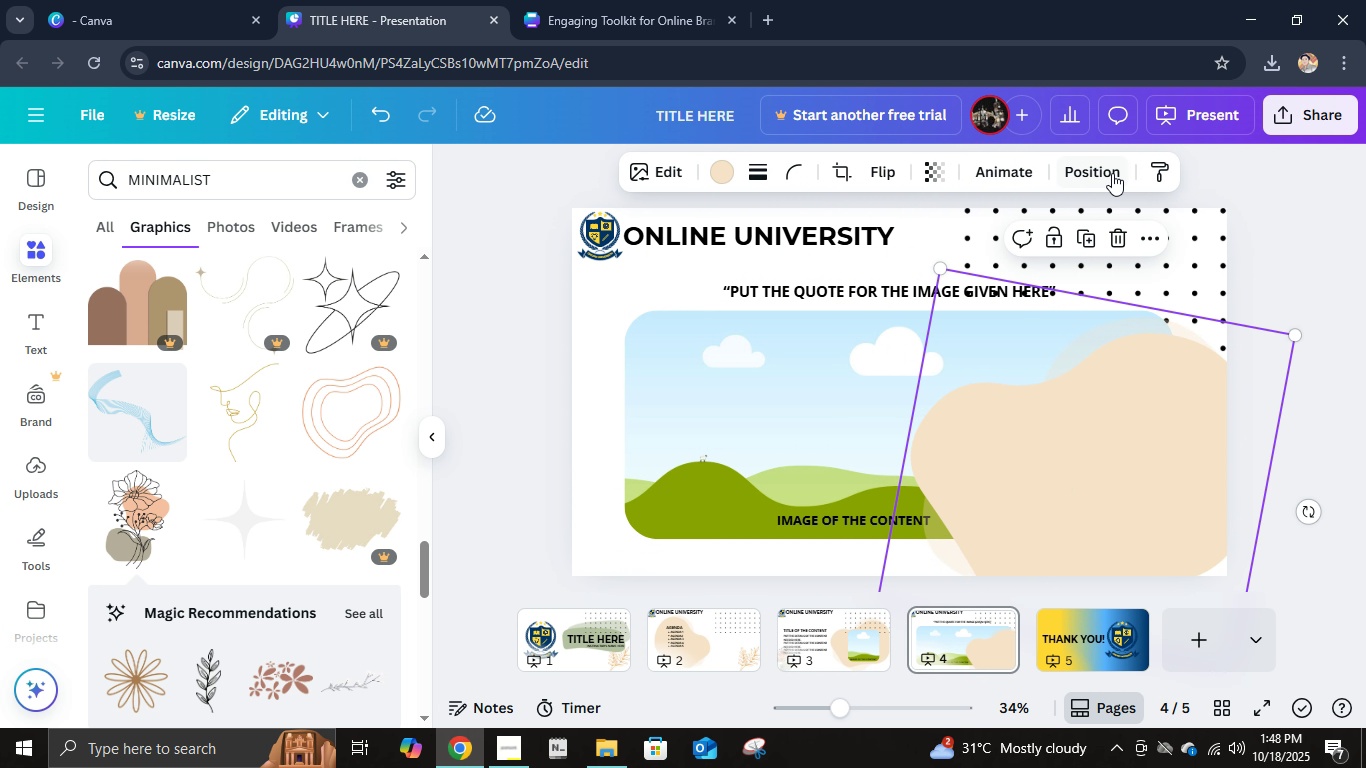 
left_click([1111, 169])
 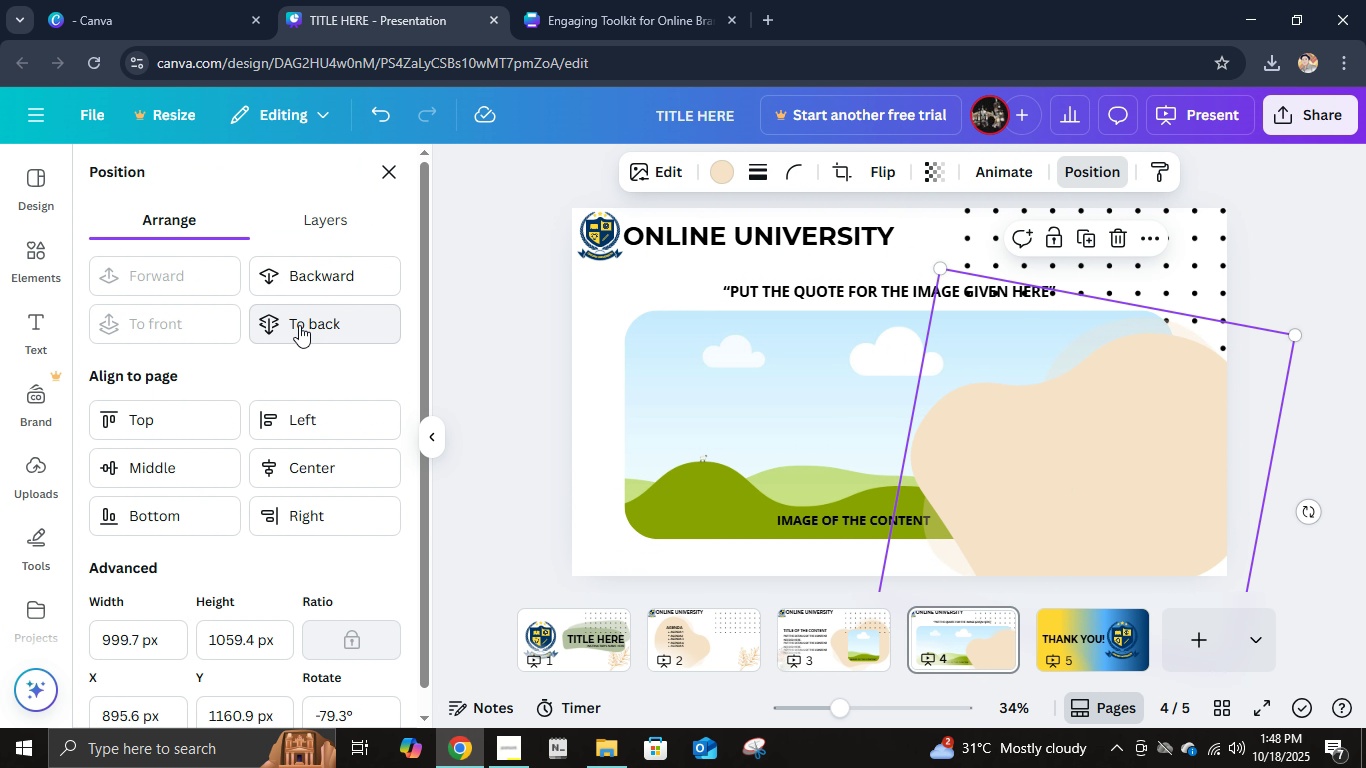 
left_click([299, 325])
 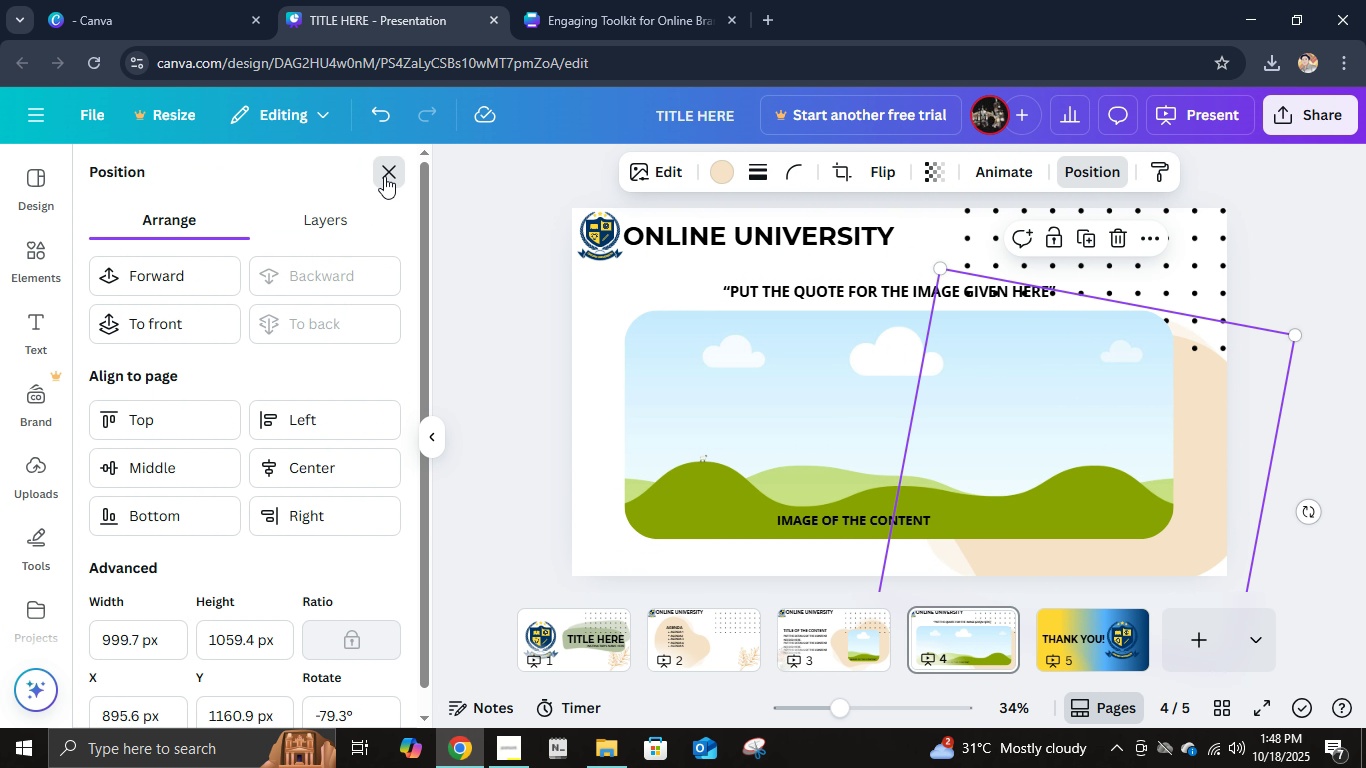 
left_click([384, 176])
 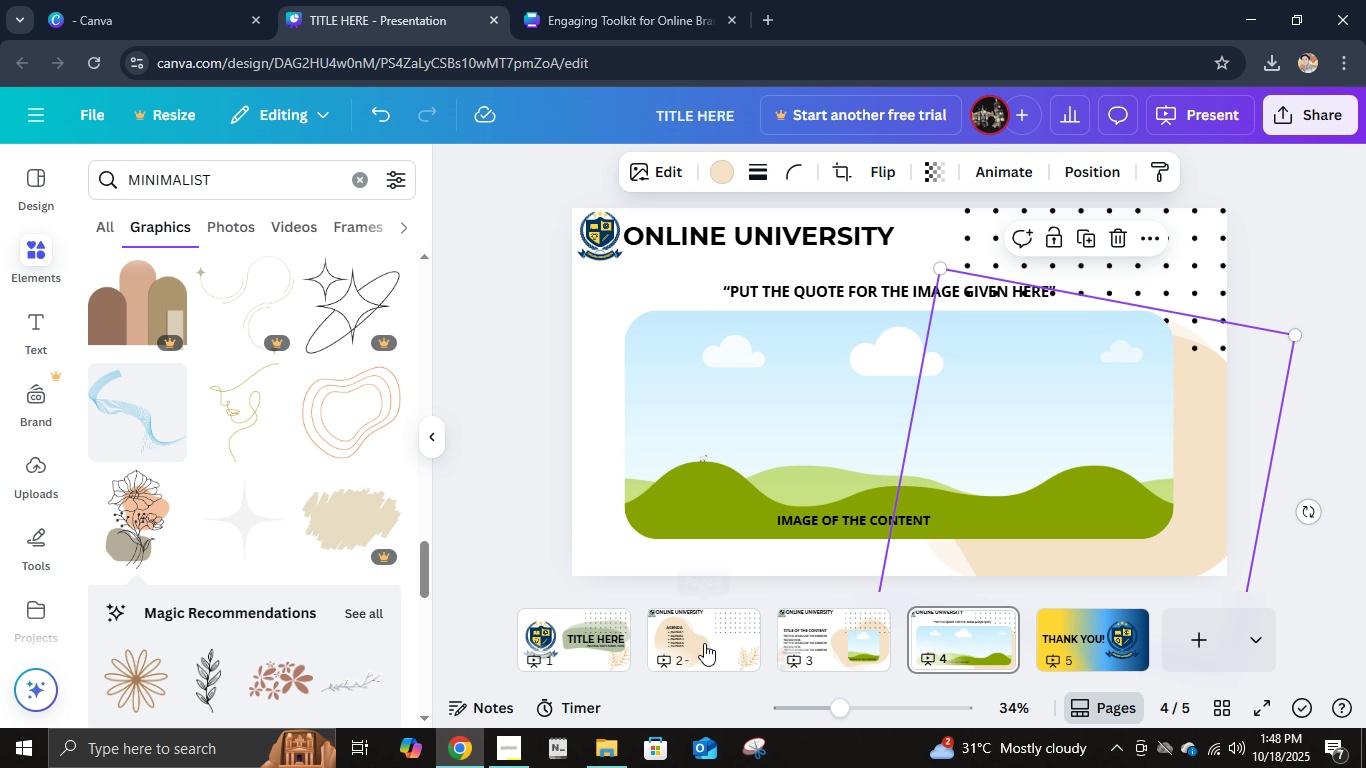 
left_click([749, 648])
 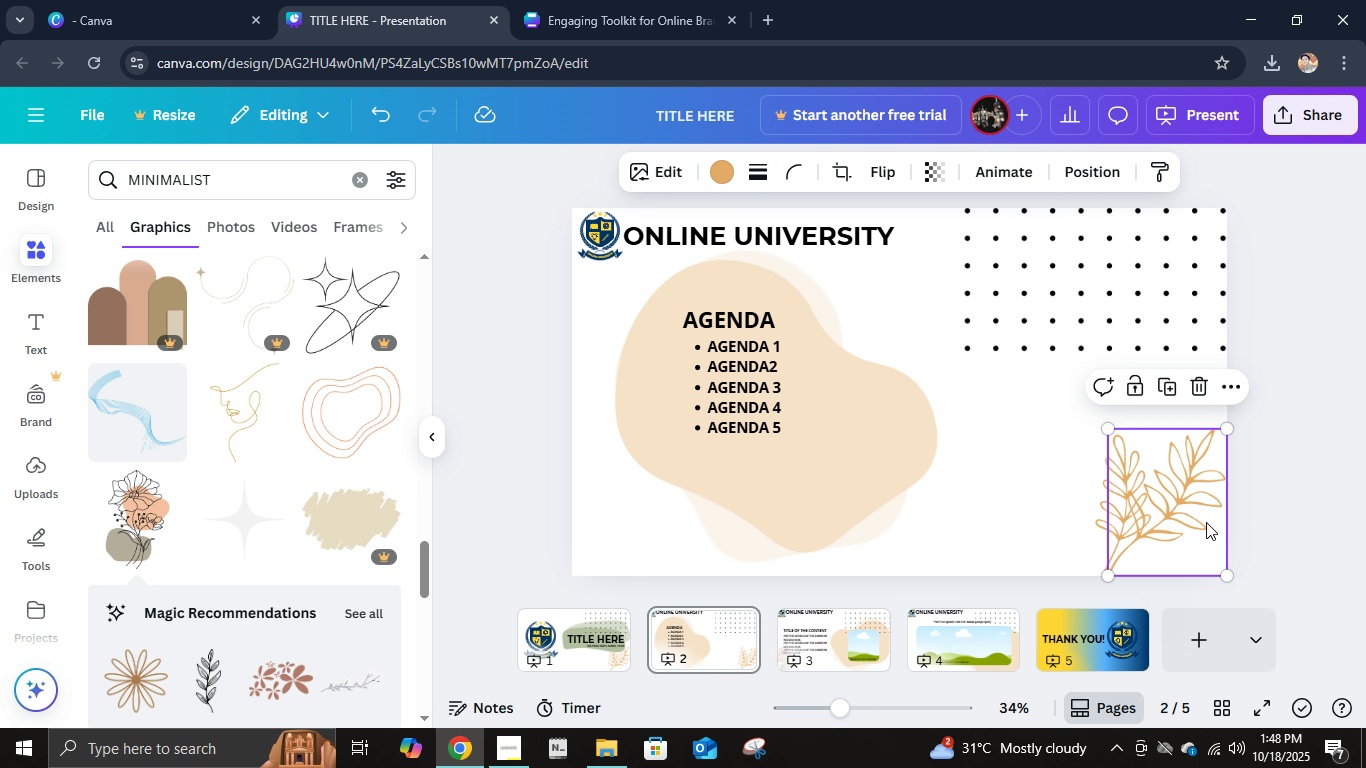 
left_click([1206, 522])
 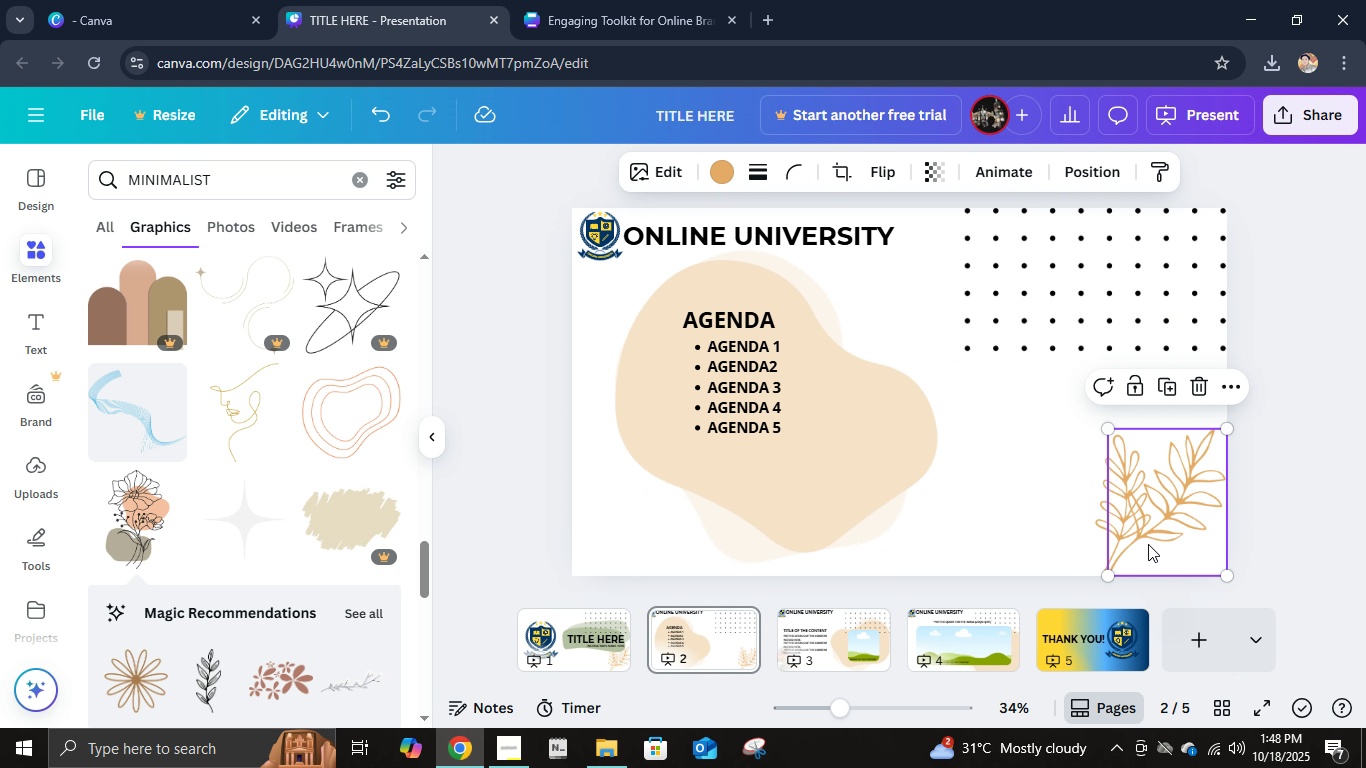 
hold_key(key=ShiftLeft, duration=0.82)
left_click([1115, 542])
 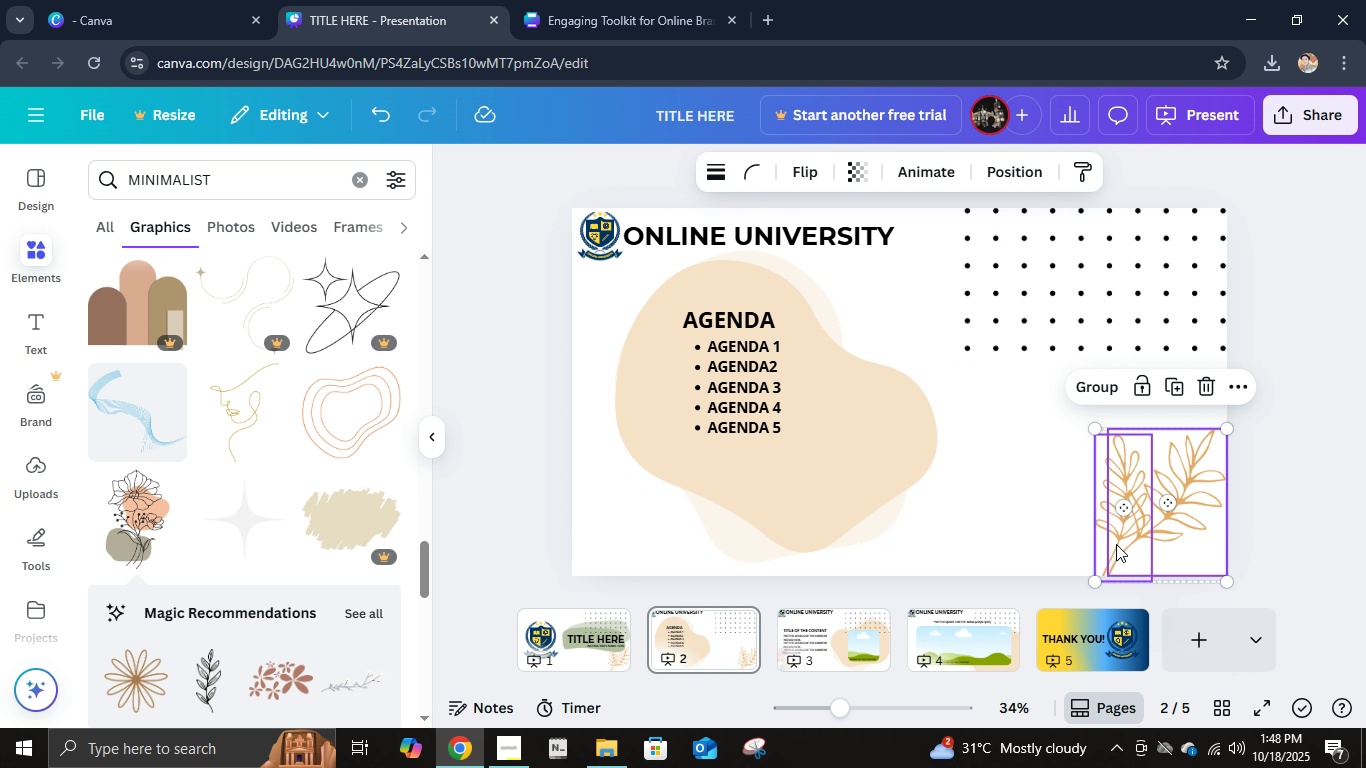 
key(Control+C)
 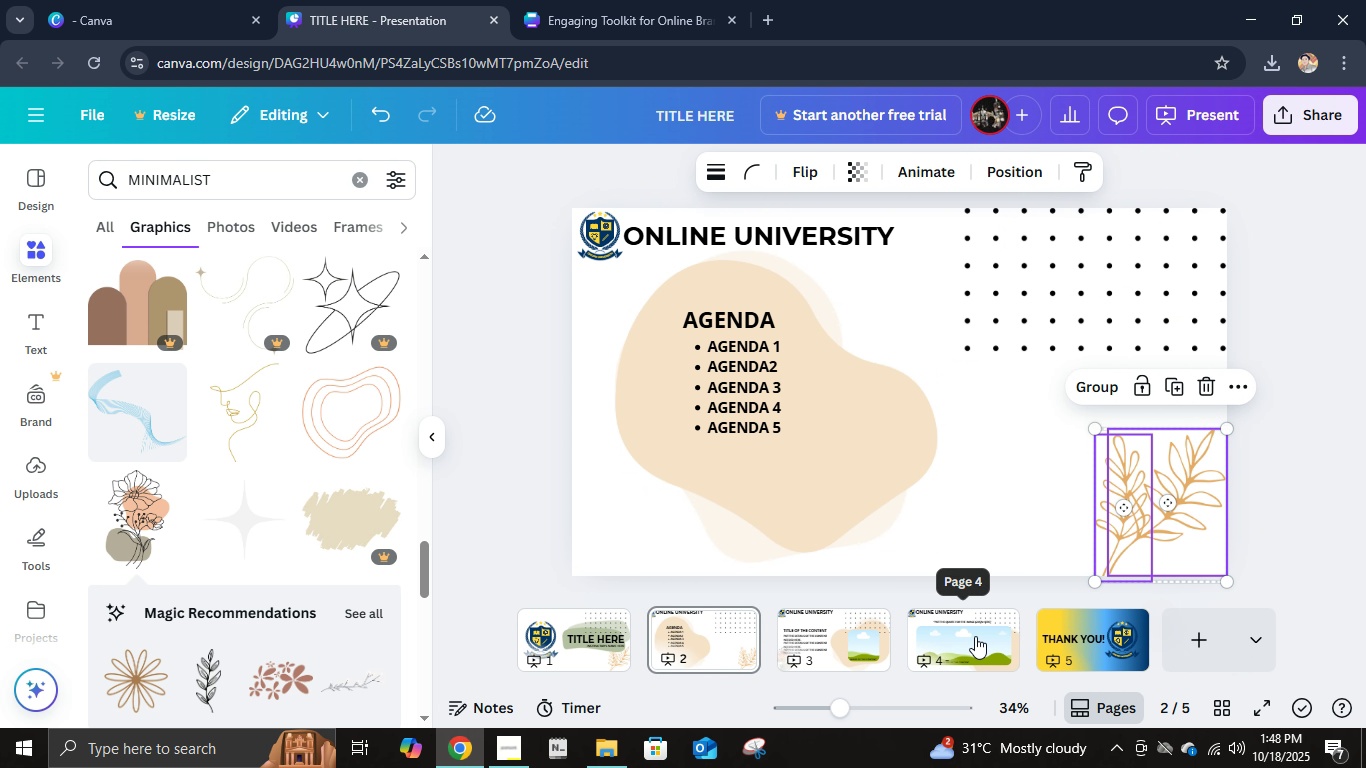 
left_click([975, 636])
 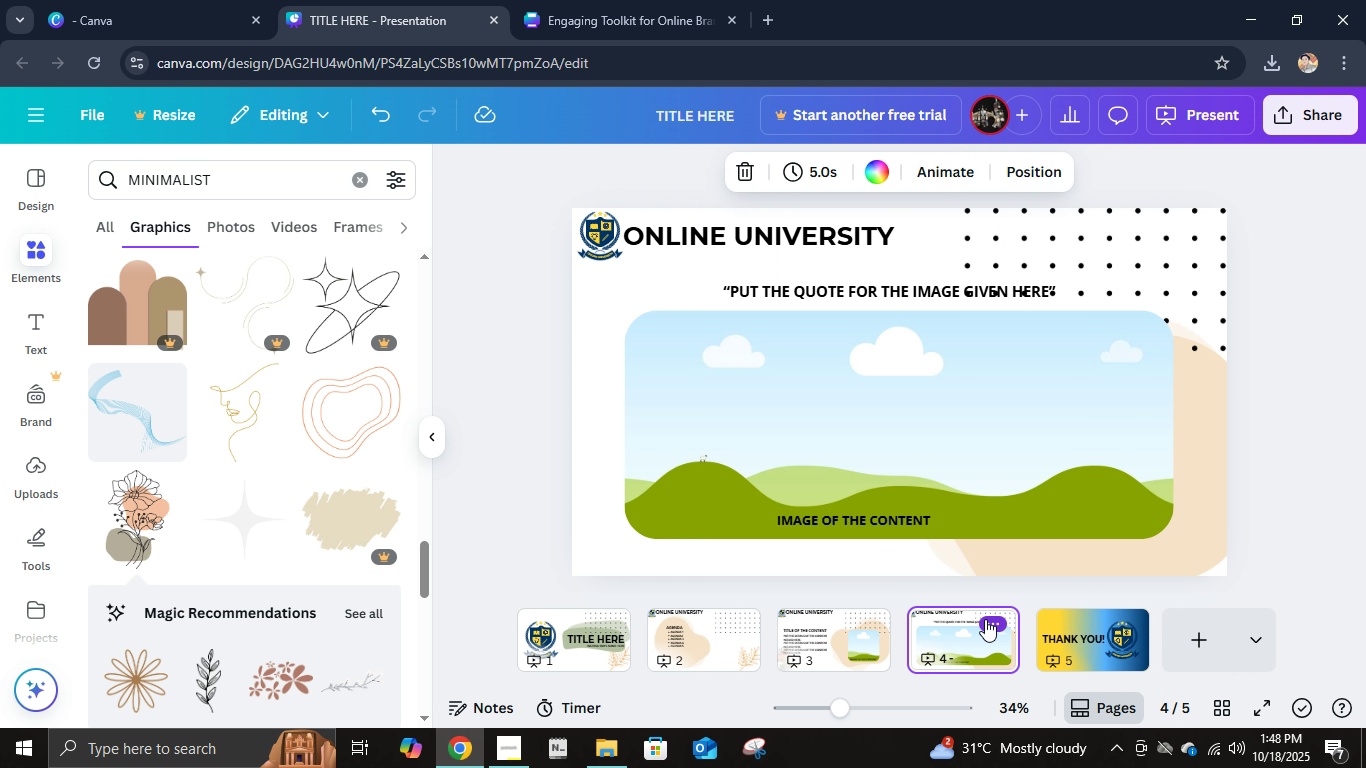 
key(Control+V)
 